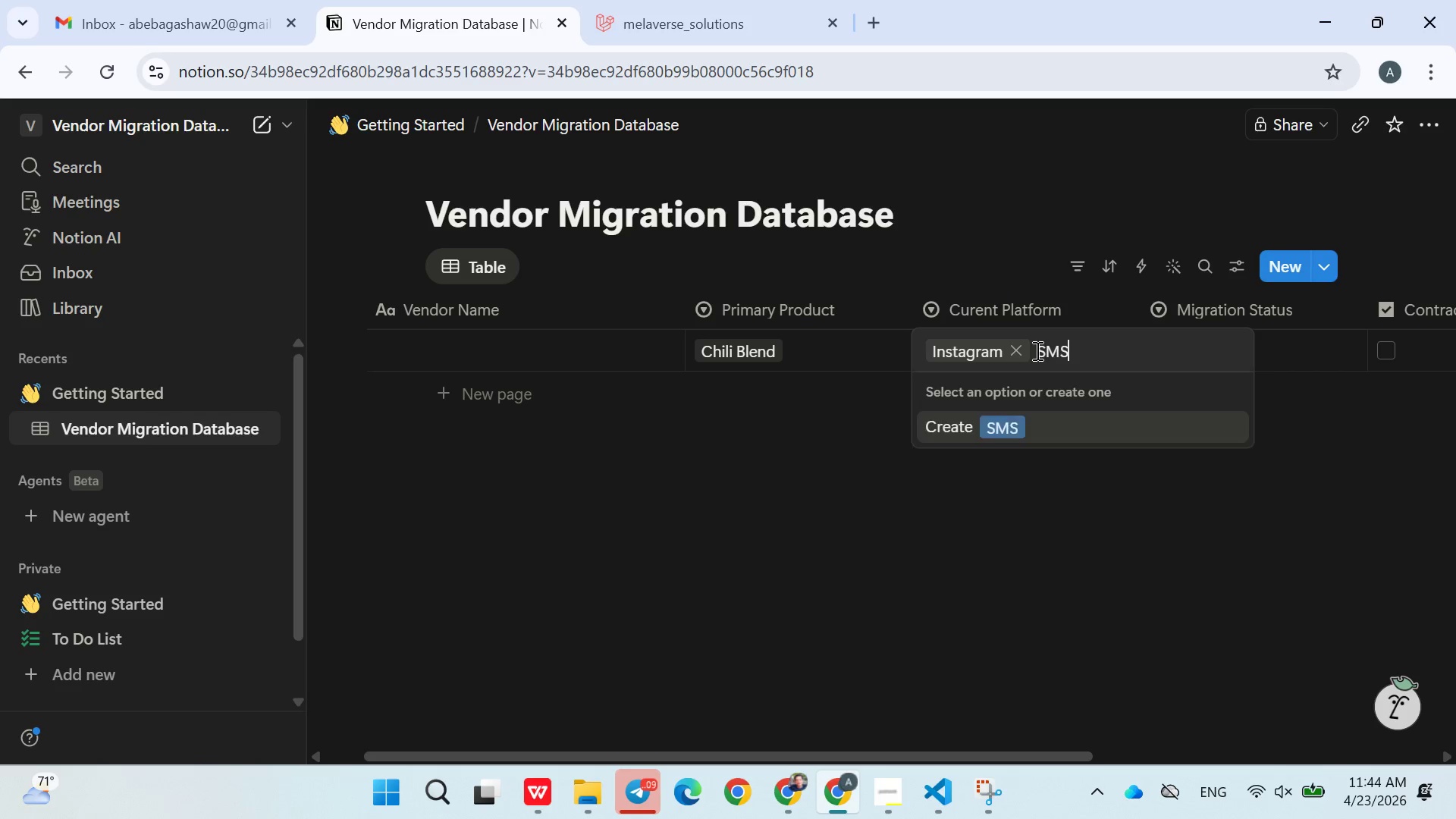 
key(Shift+Enter)
 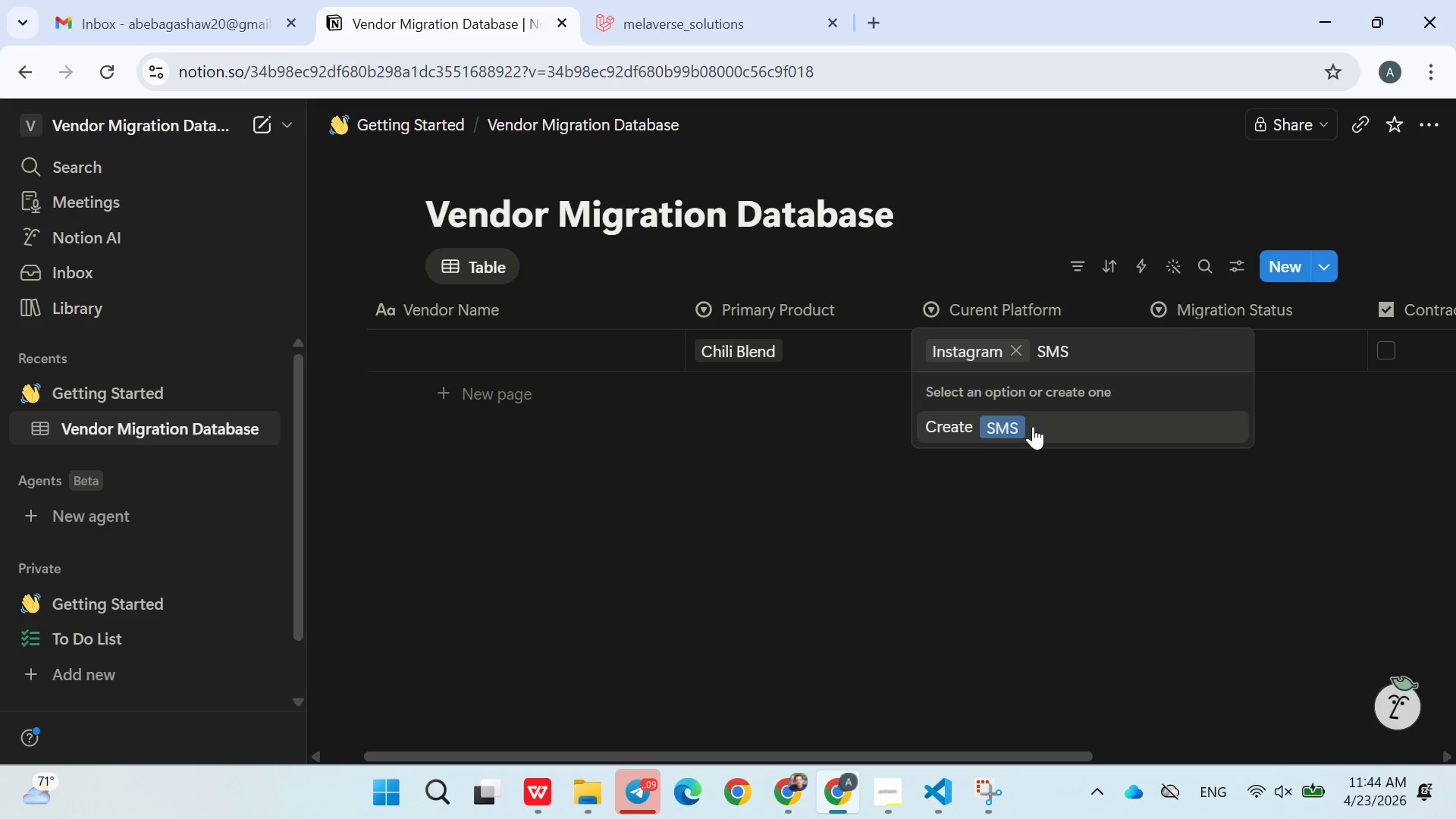 
double_click([1053, 533])
 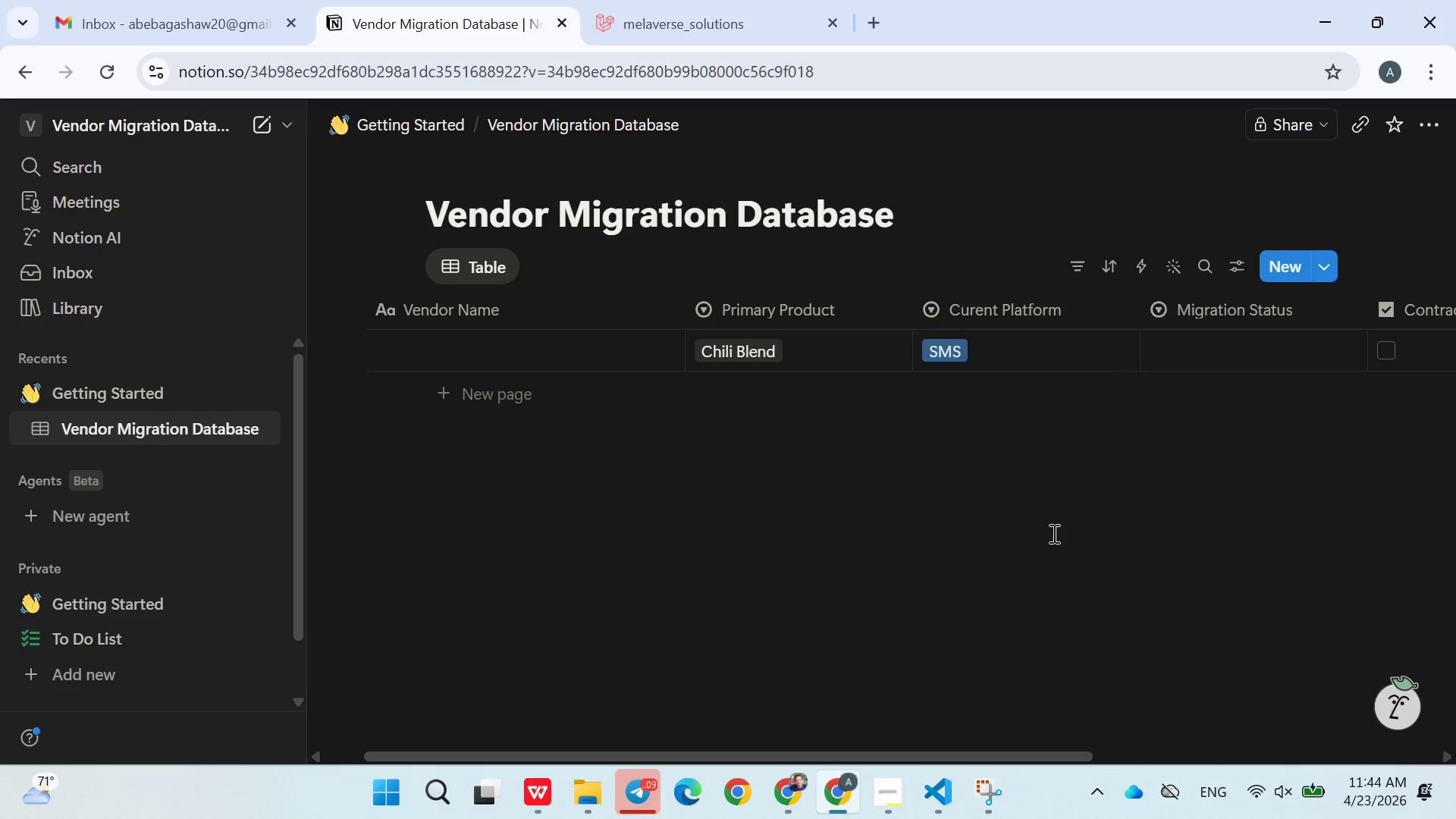 
left_click([1217, 347])
 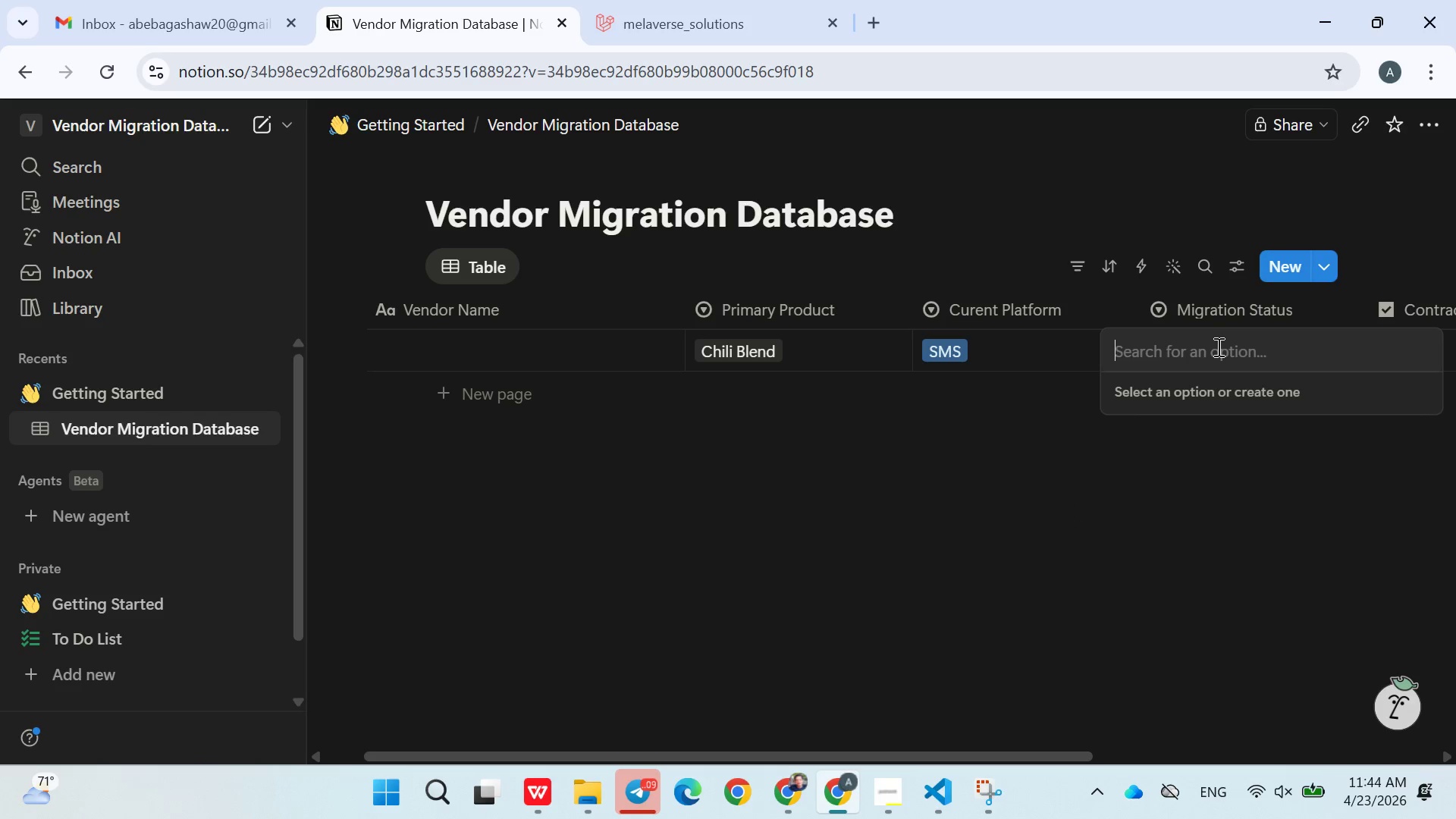 
wait(7.89)
 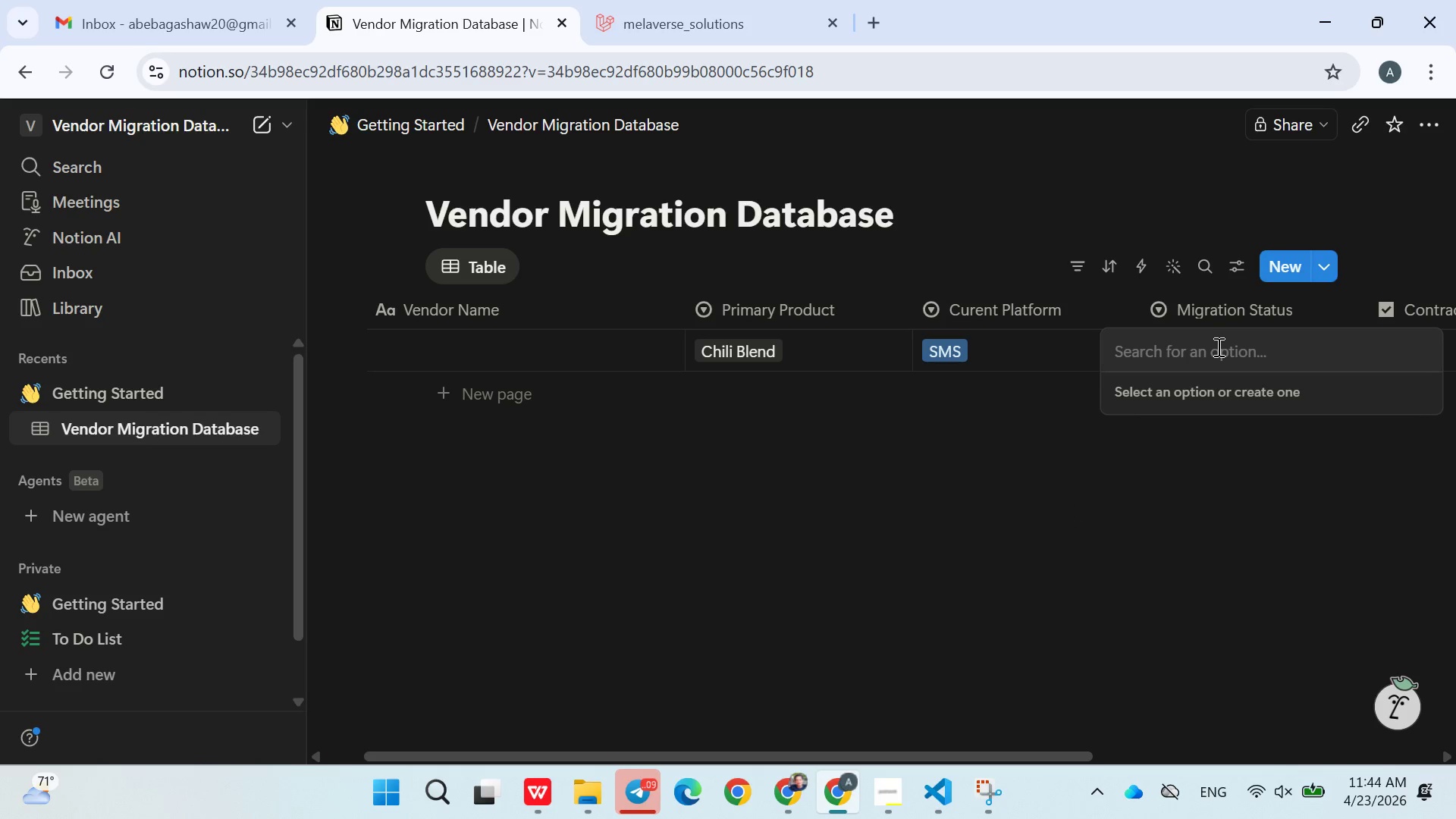 
type(Pending Rech-out)
 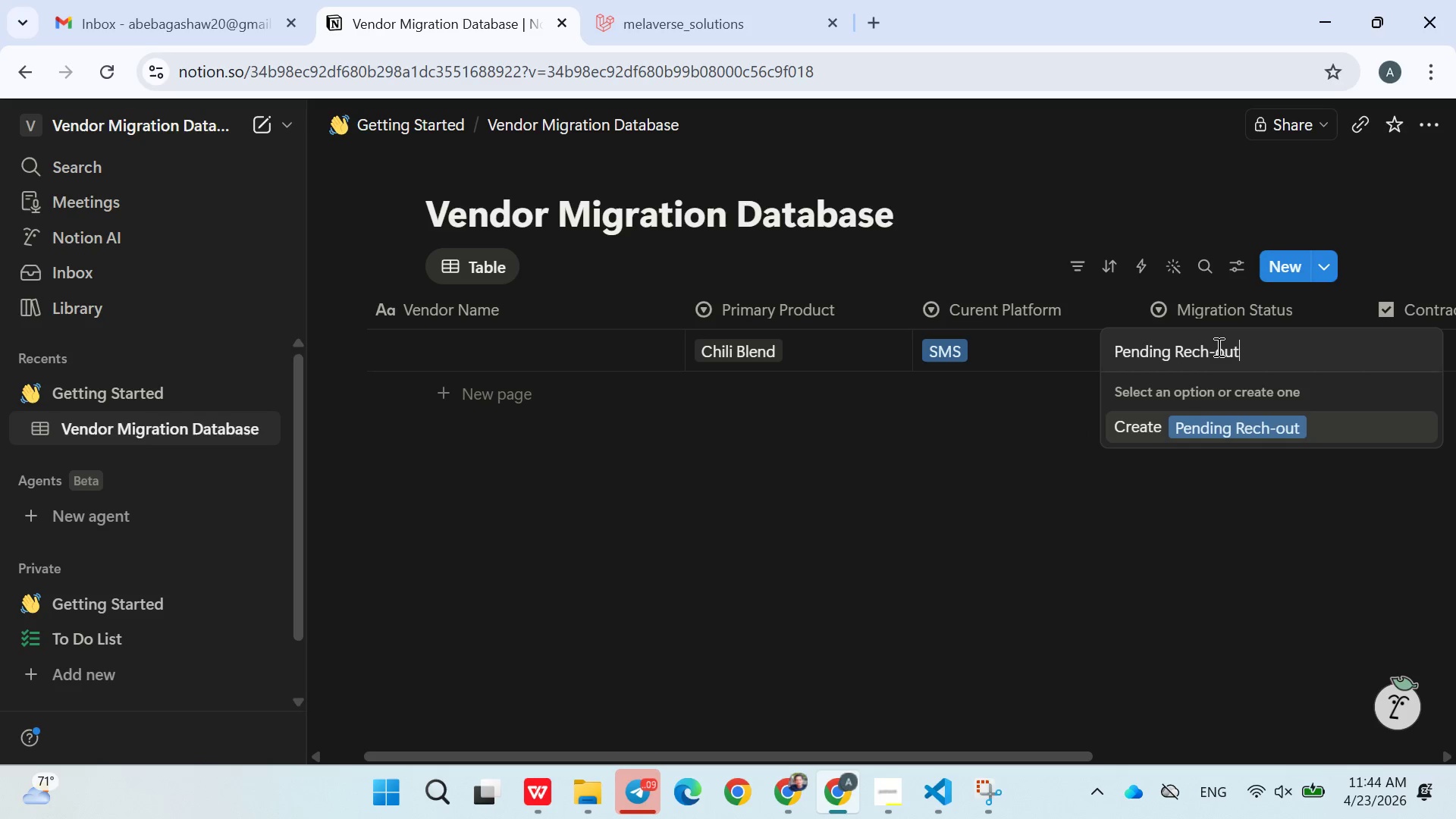 
key(Enter)
 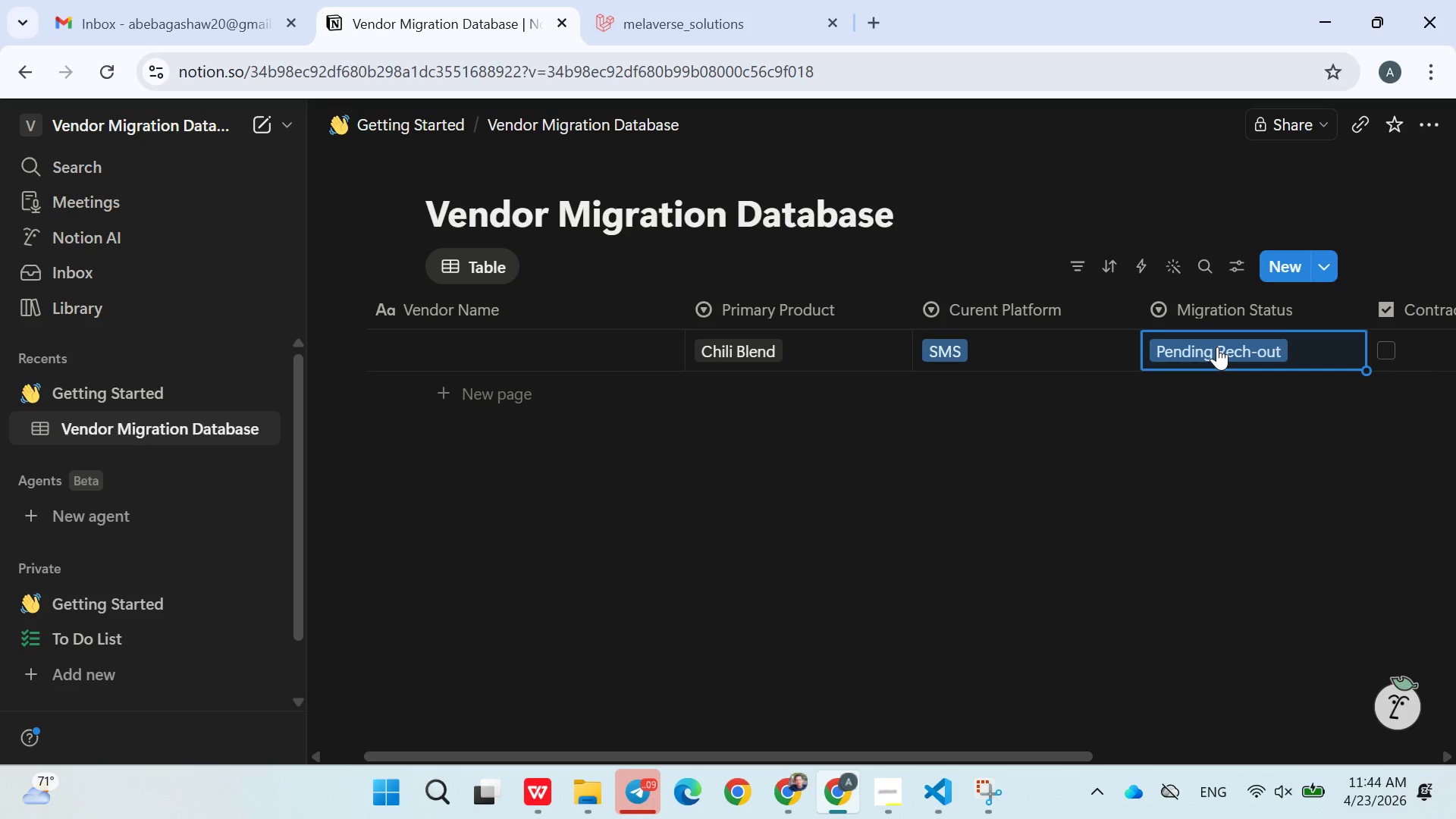 
type(Invite Sent)
 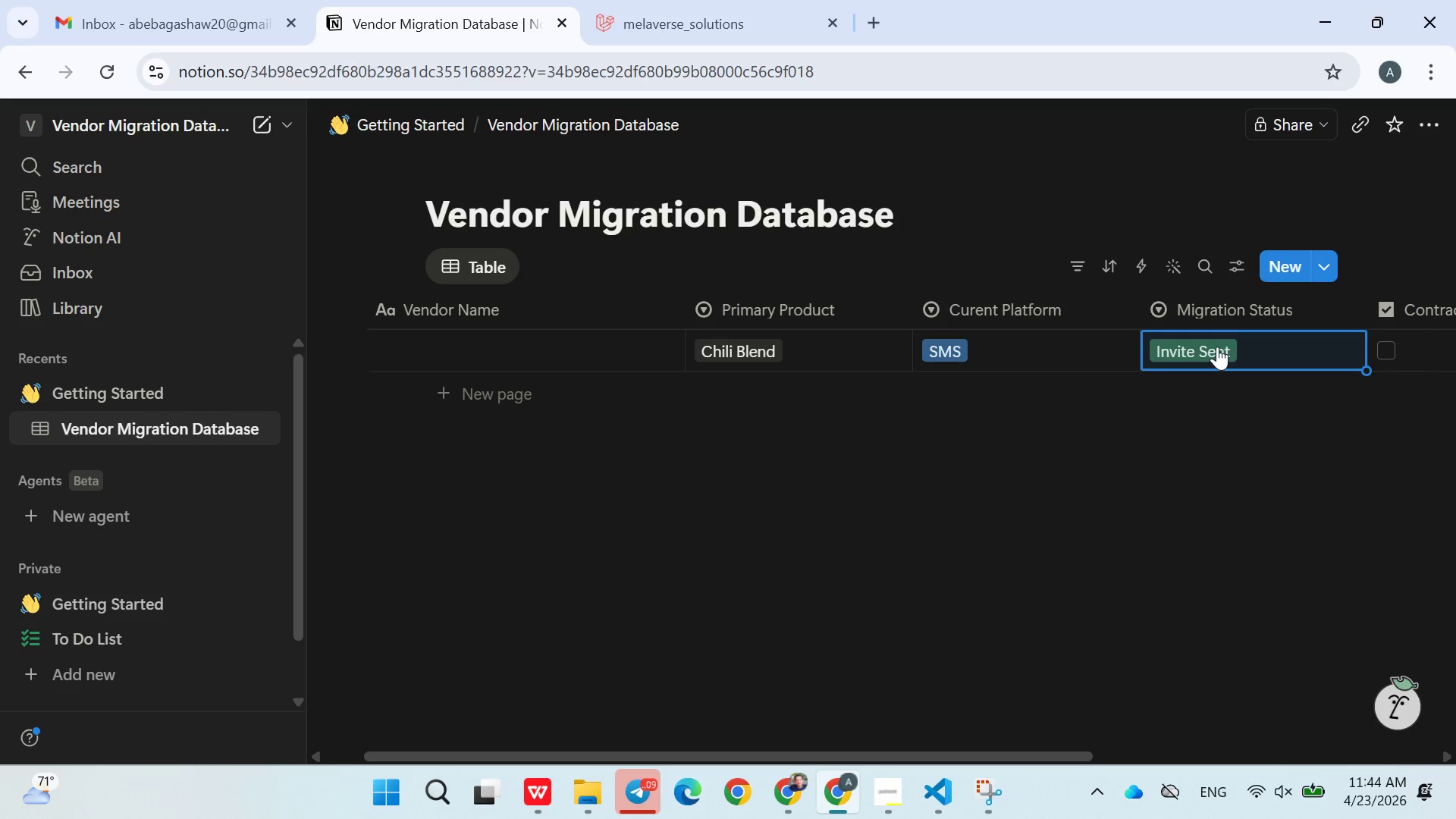 
 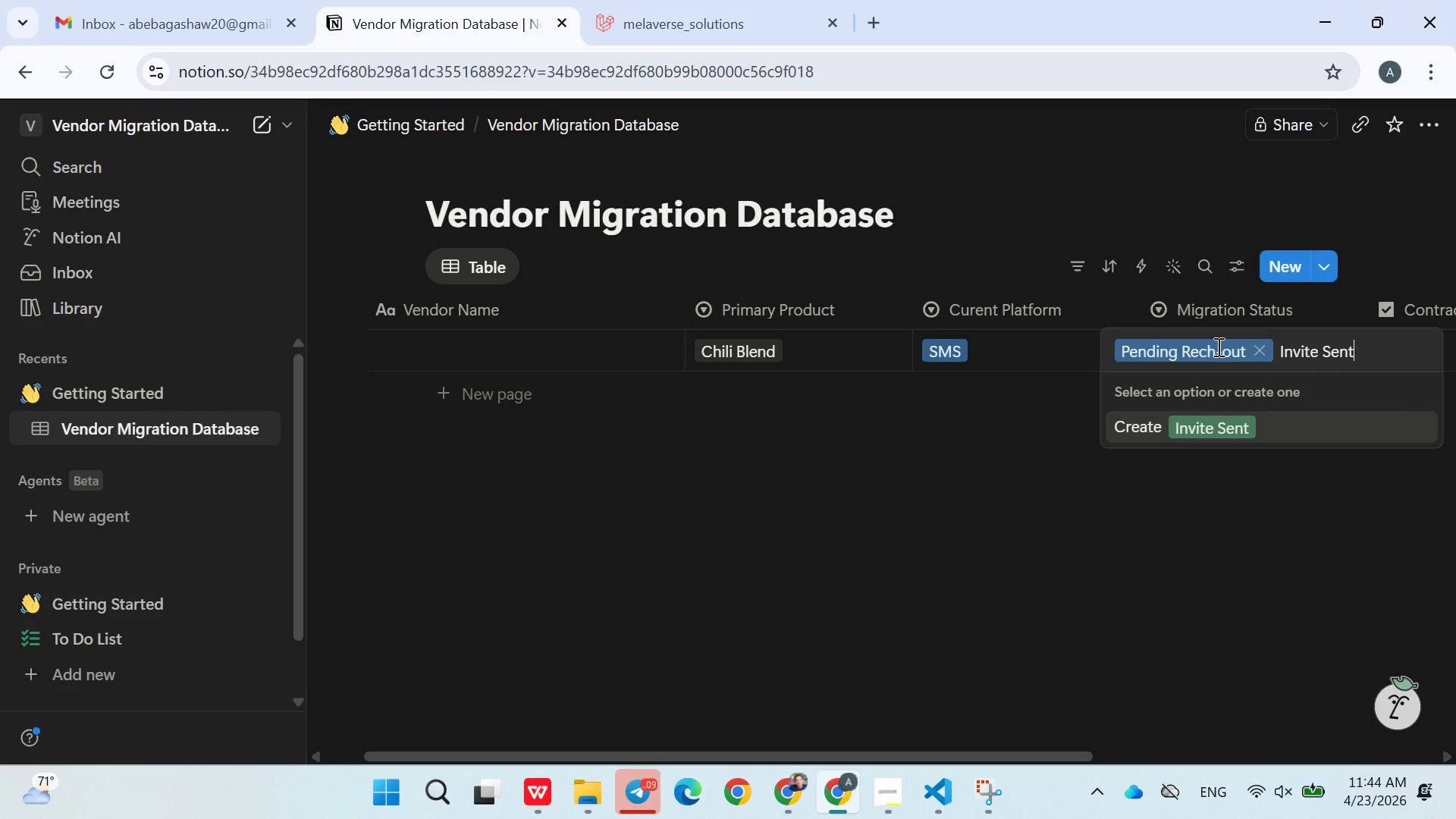 
key(Enter)
 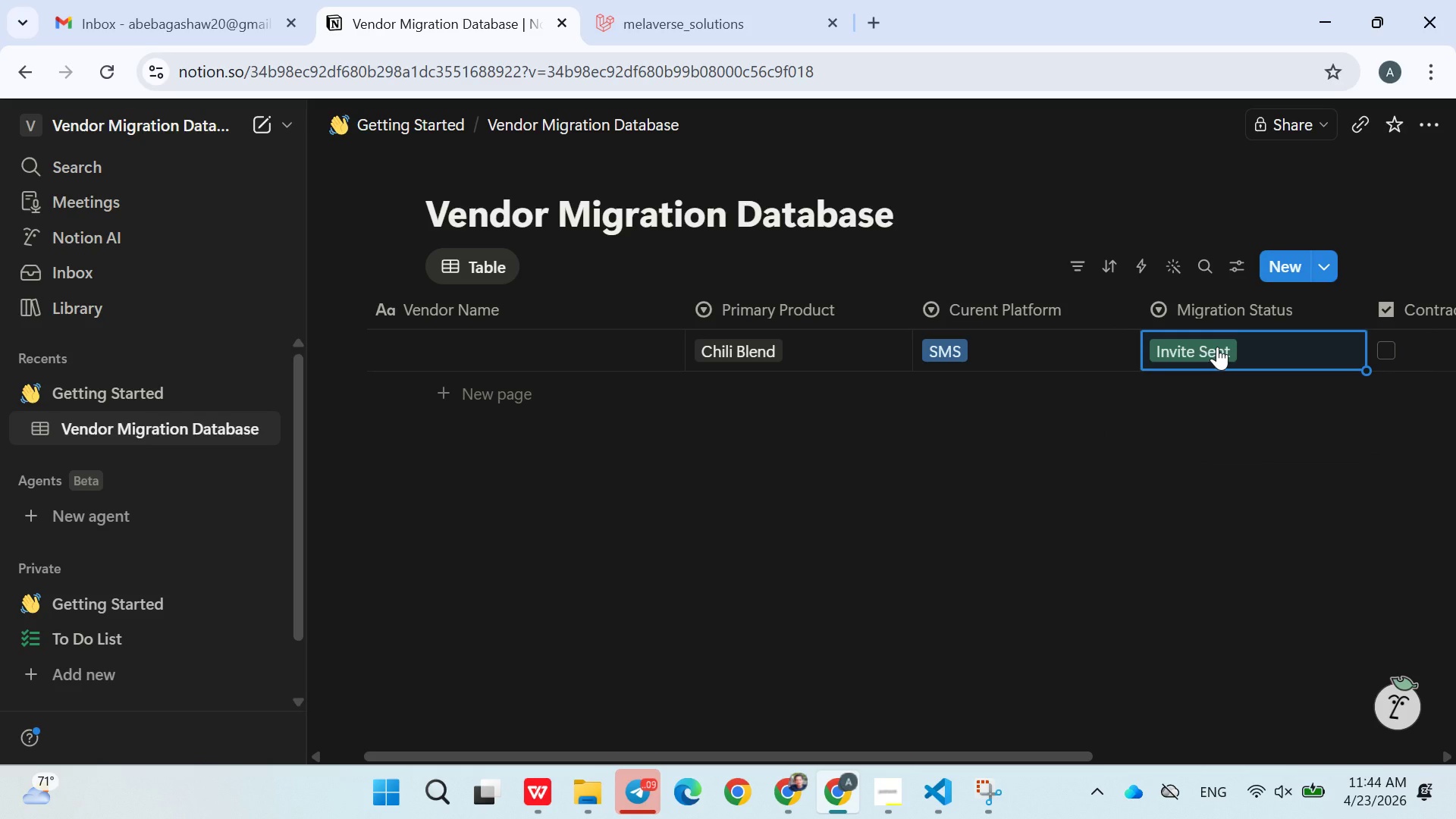 
type(Fully Onboarded)
 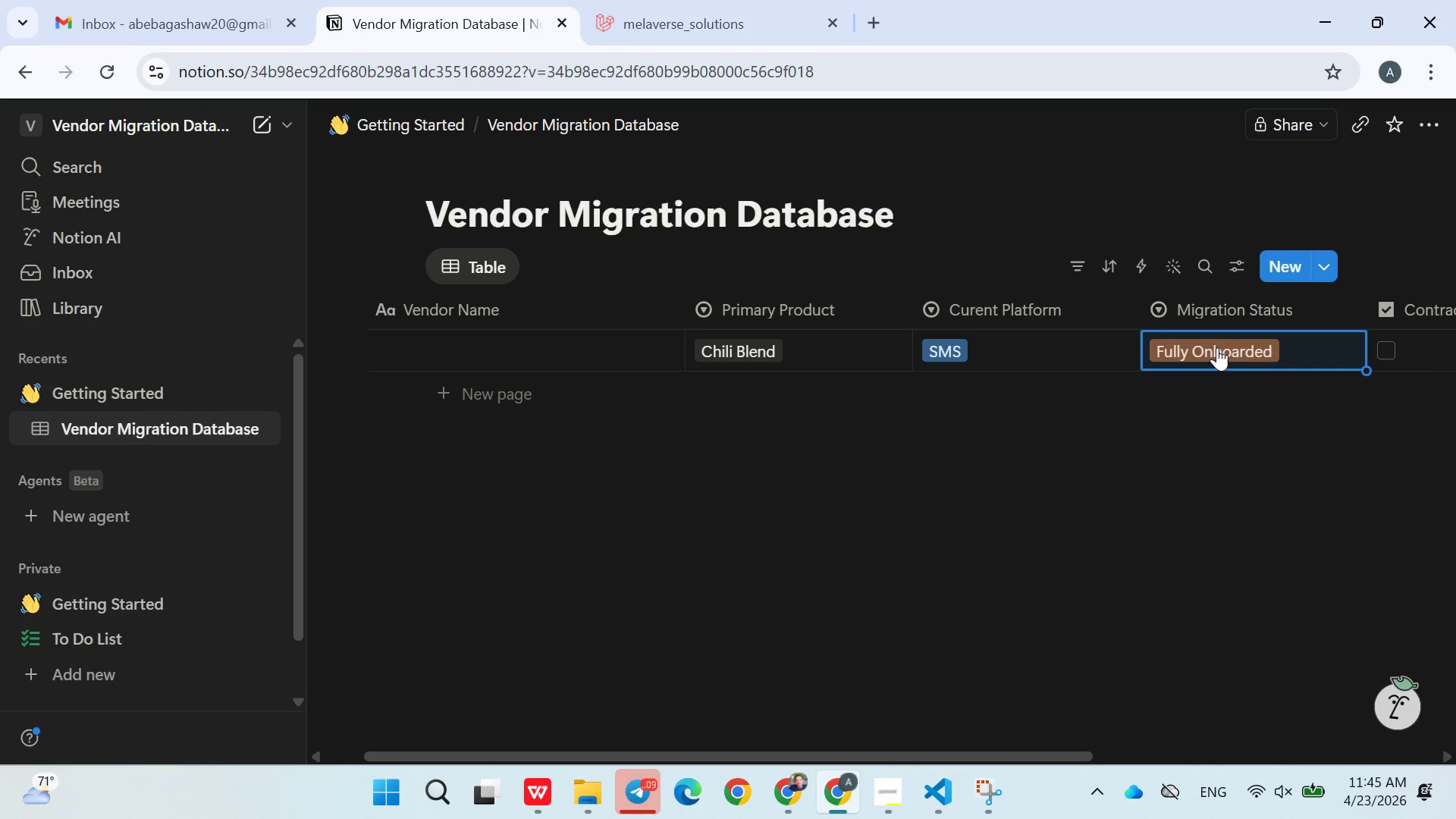 
 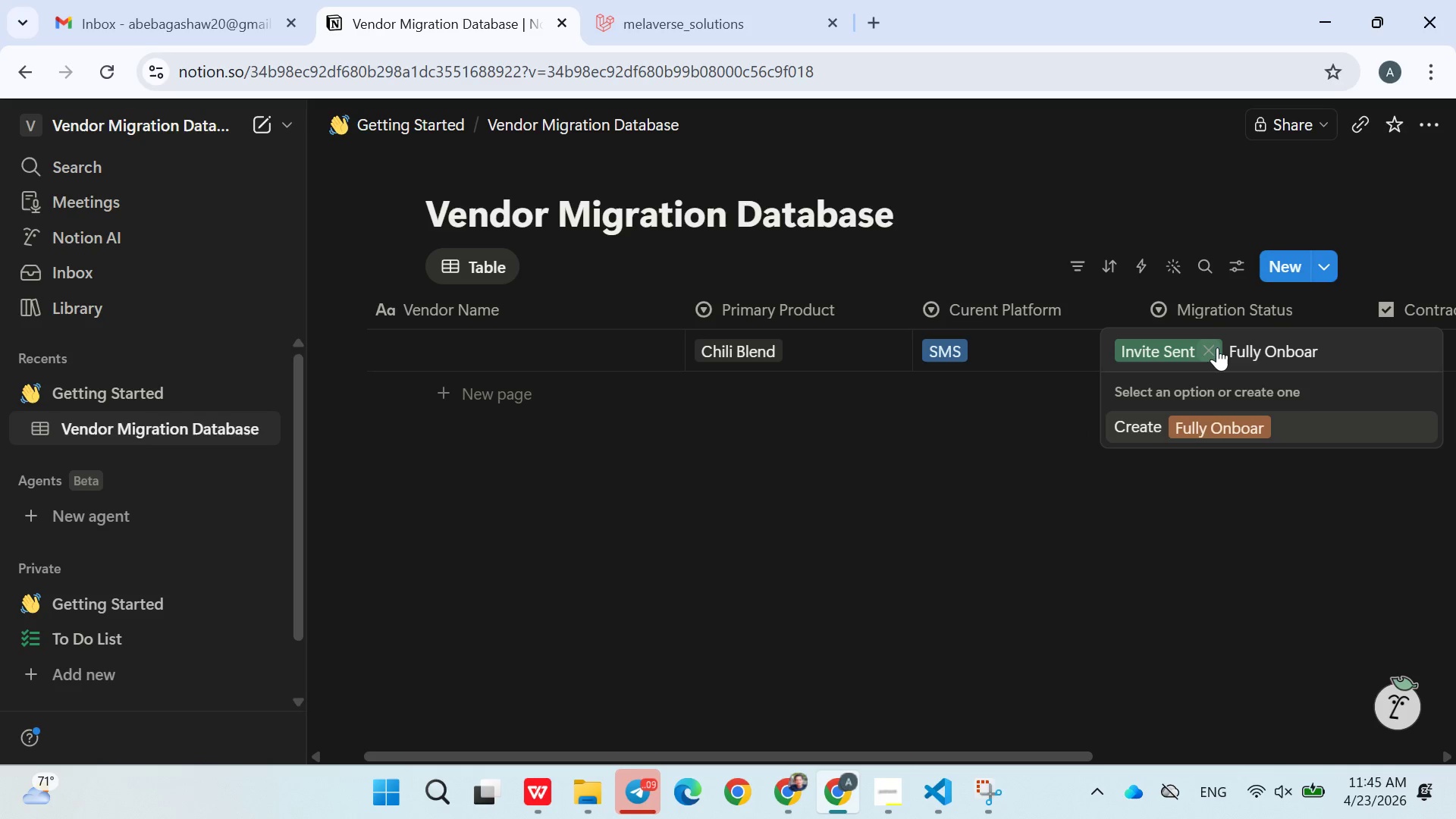 
key(Enter)
 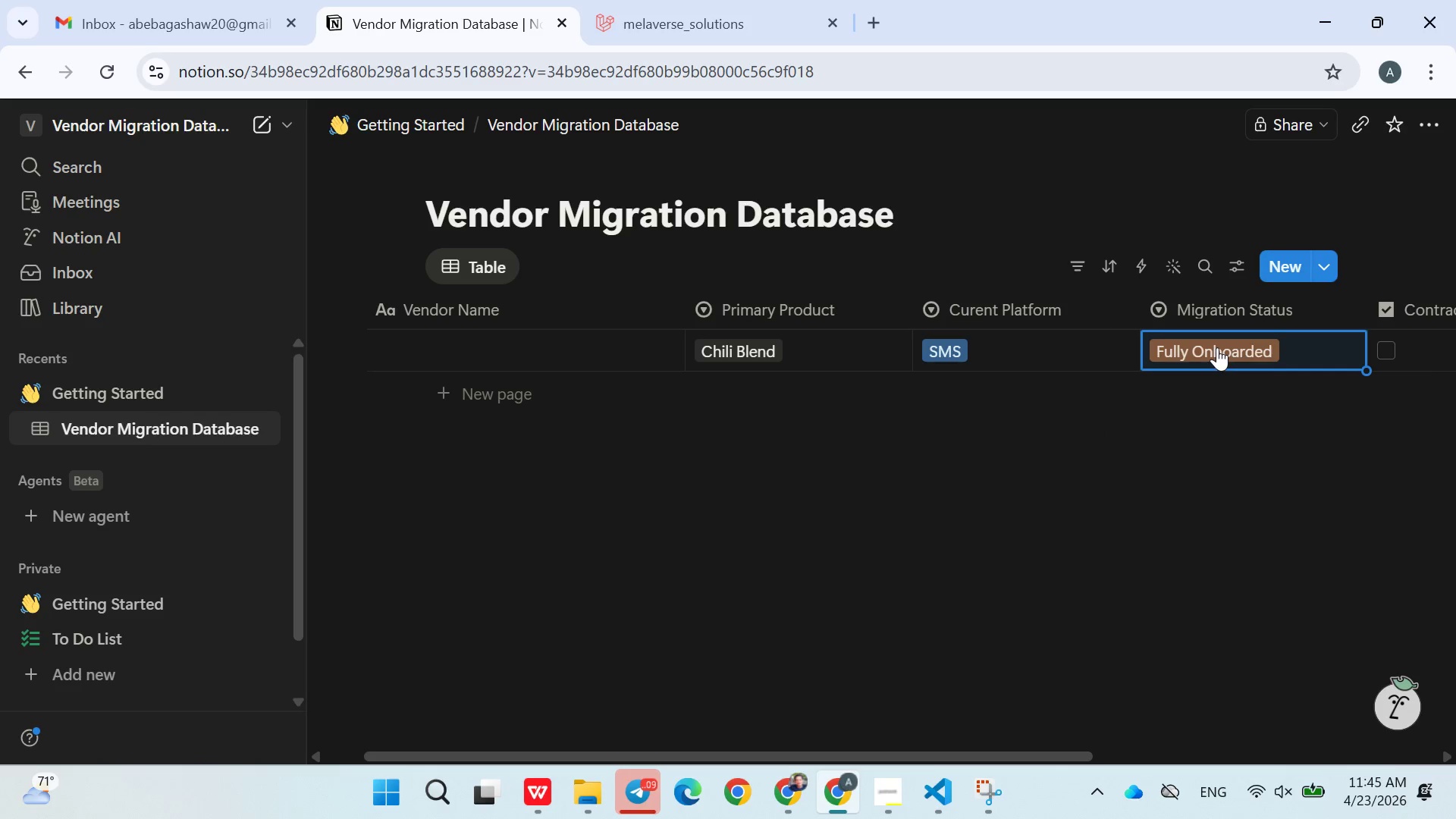 
wait(8.16)
 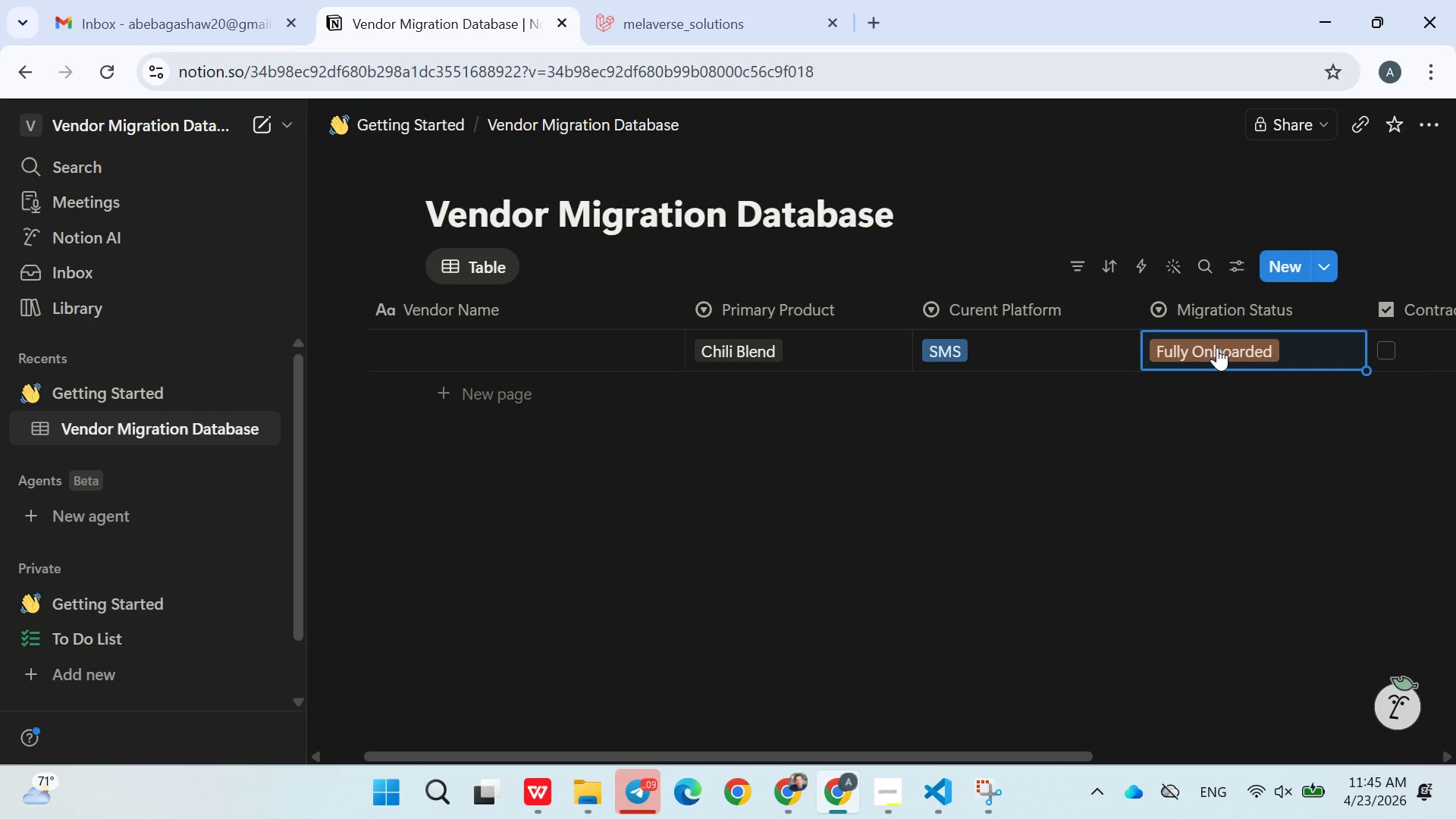 
left_click([1200, 537])
 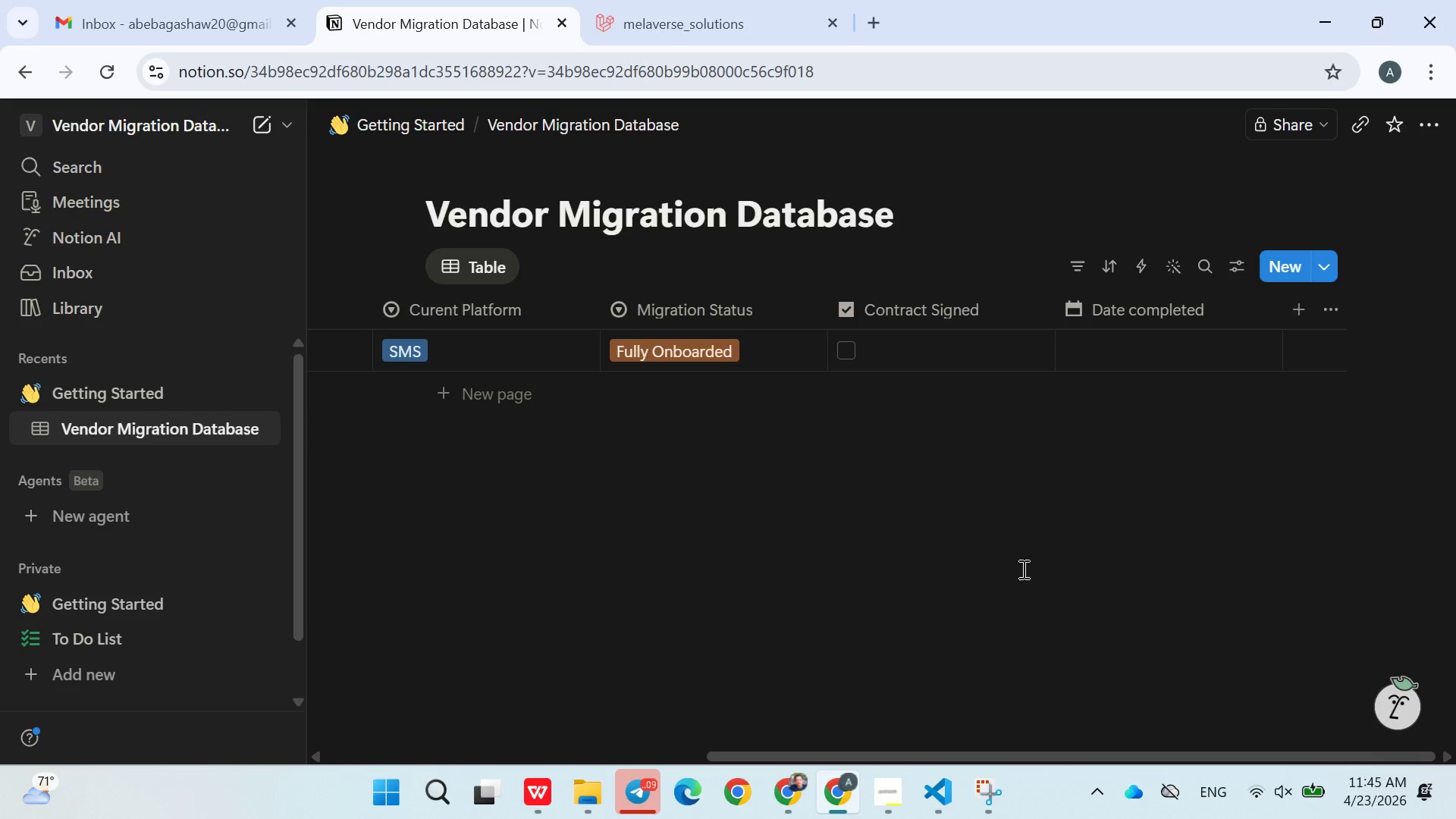 
wait(7.64)
 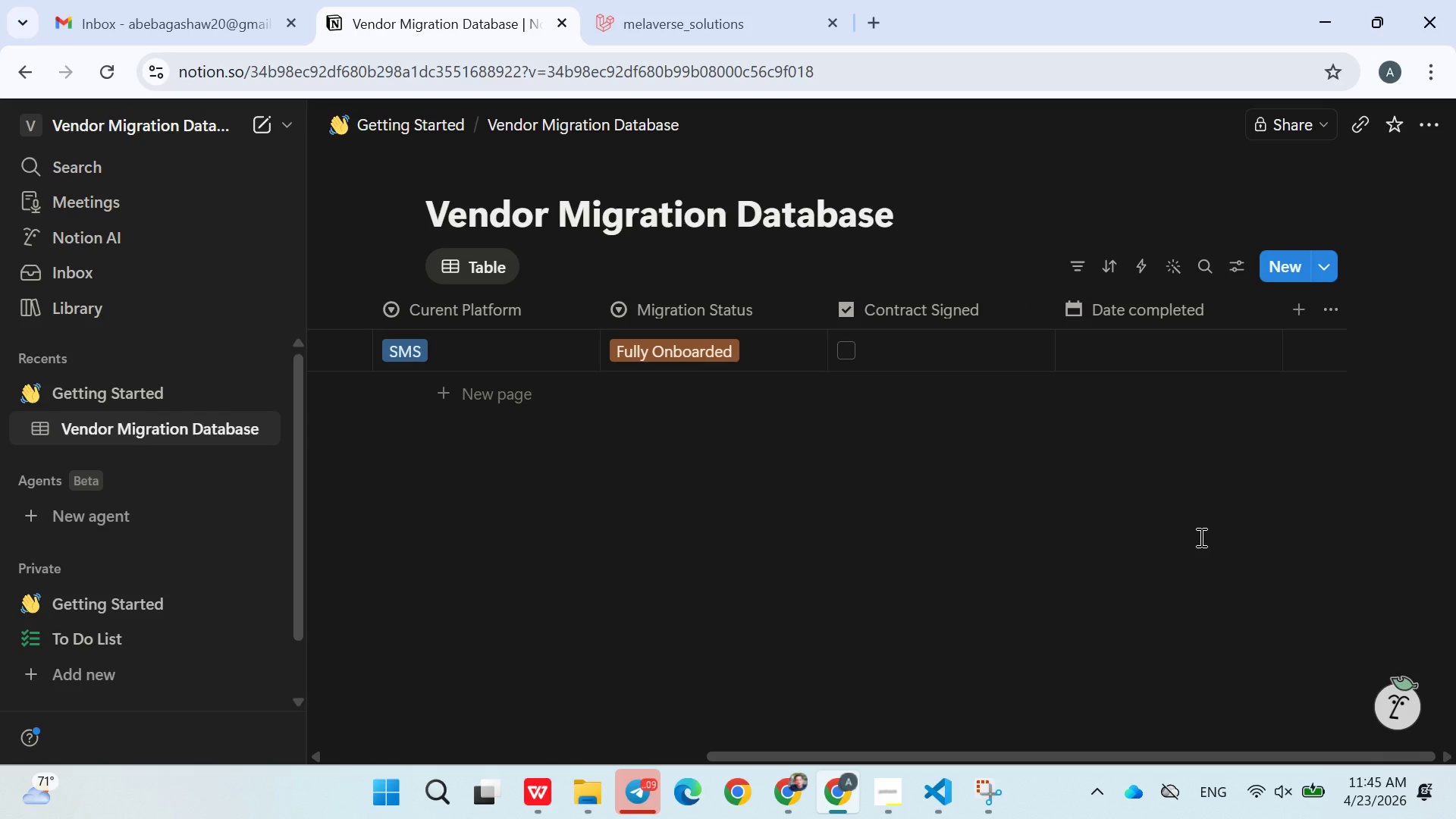 
left_click([499, 391])
 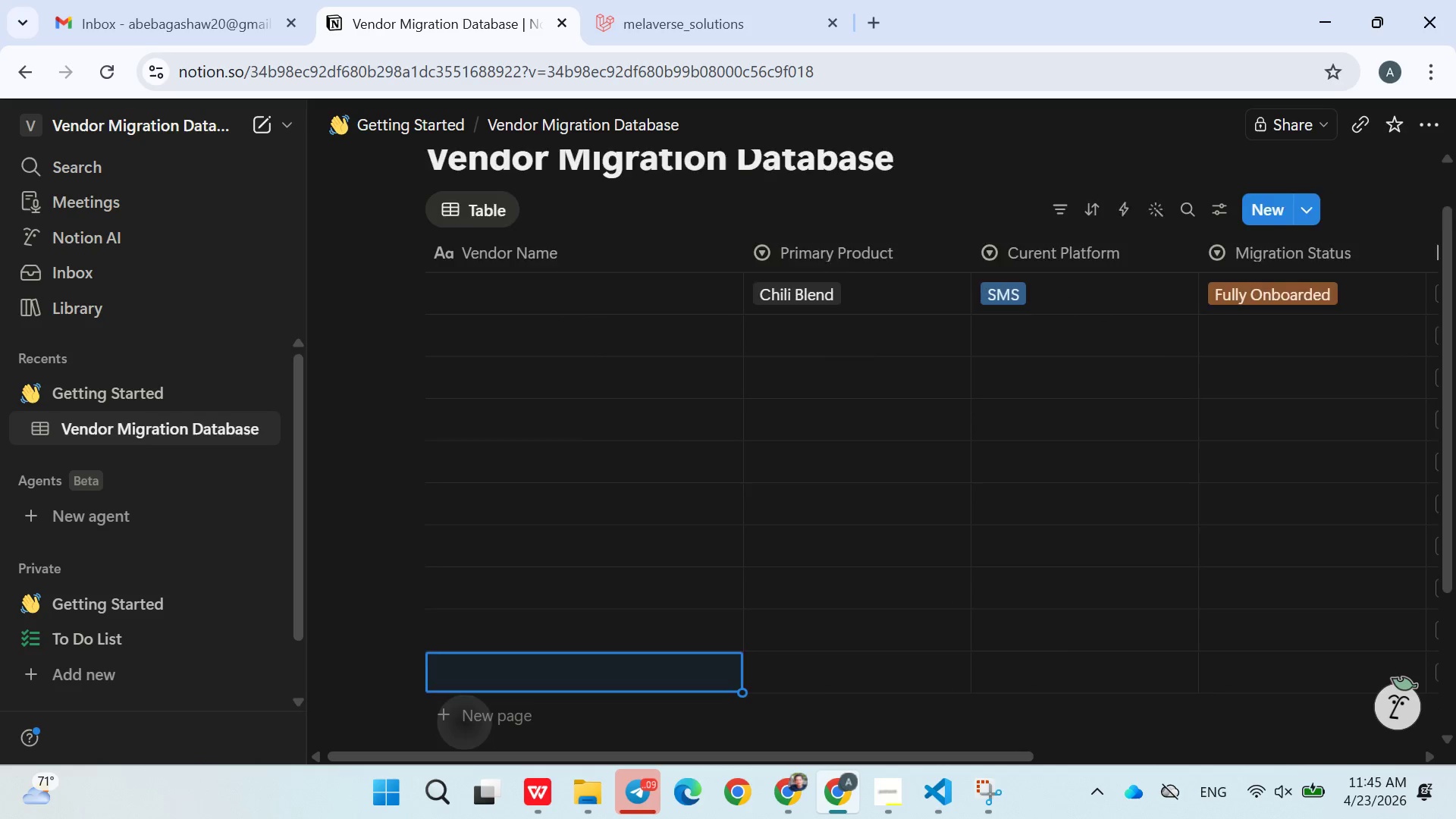 
wait(20.08)
 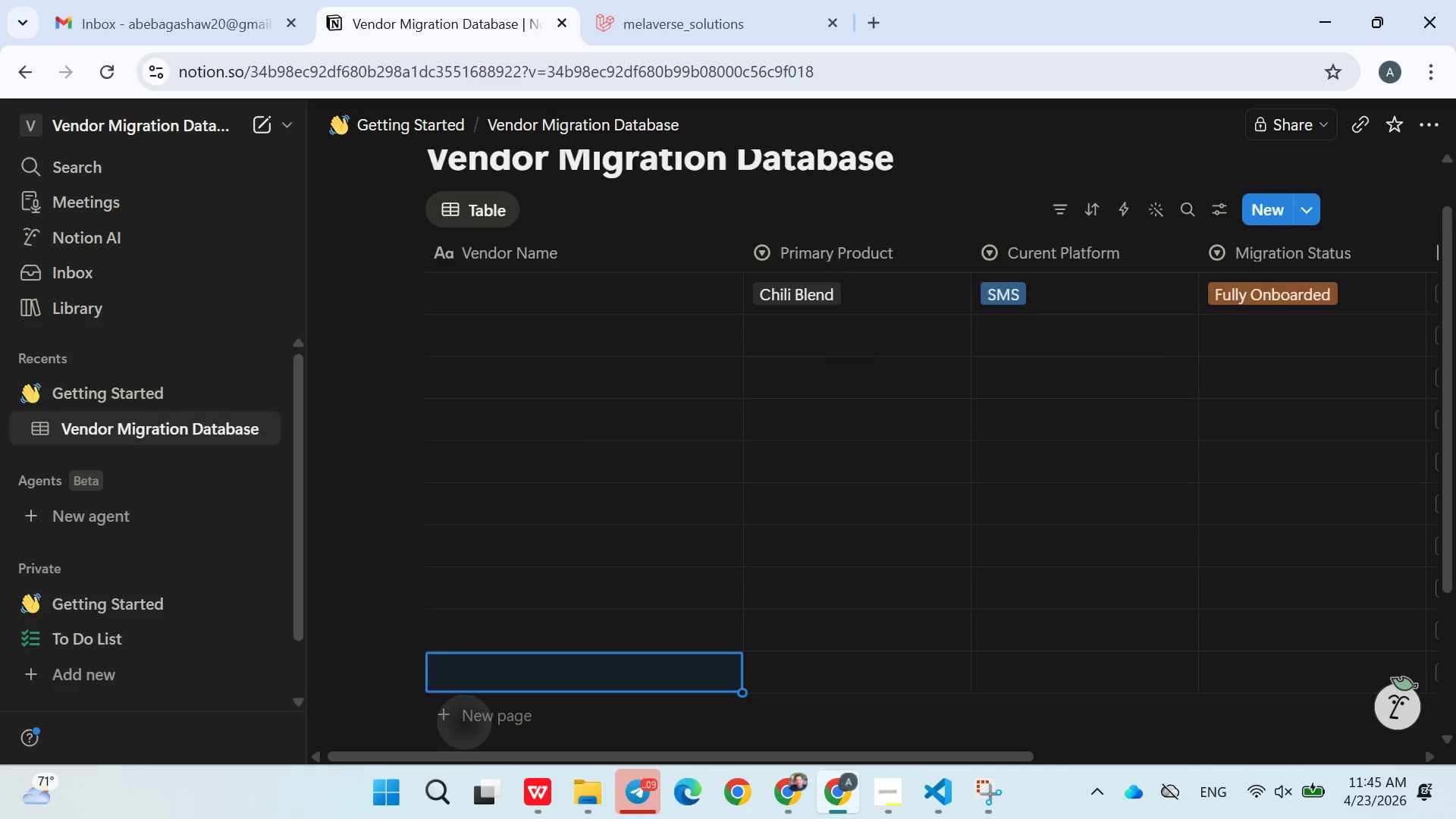 
left_click([349, 656])
 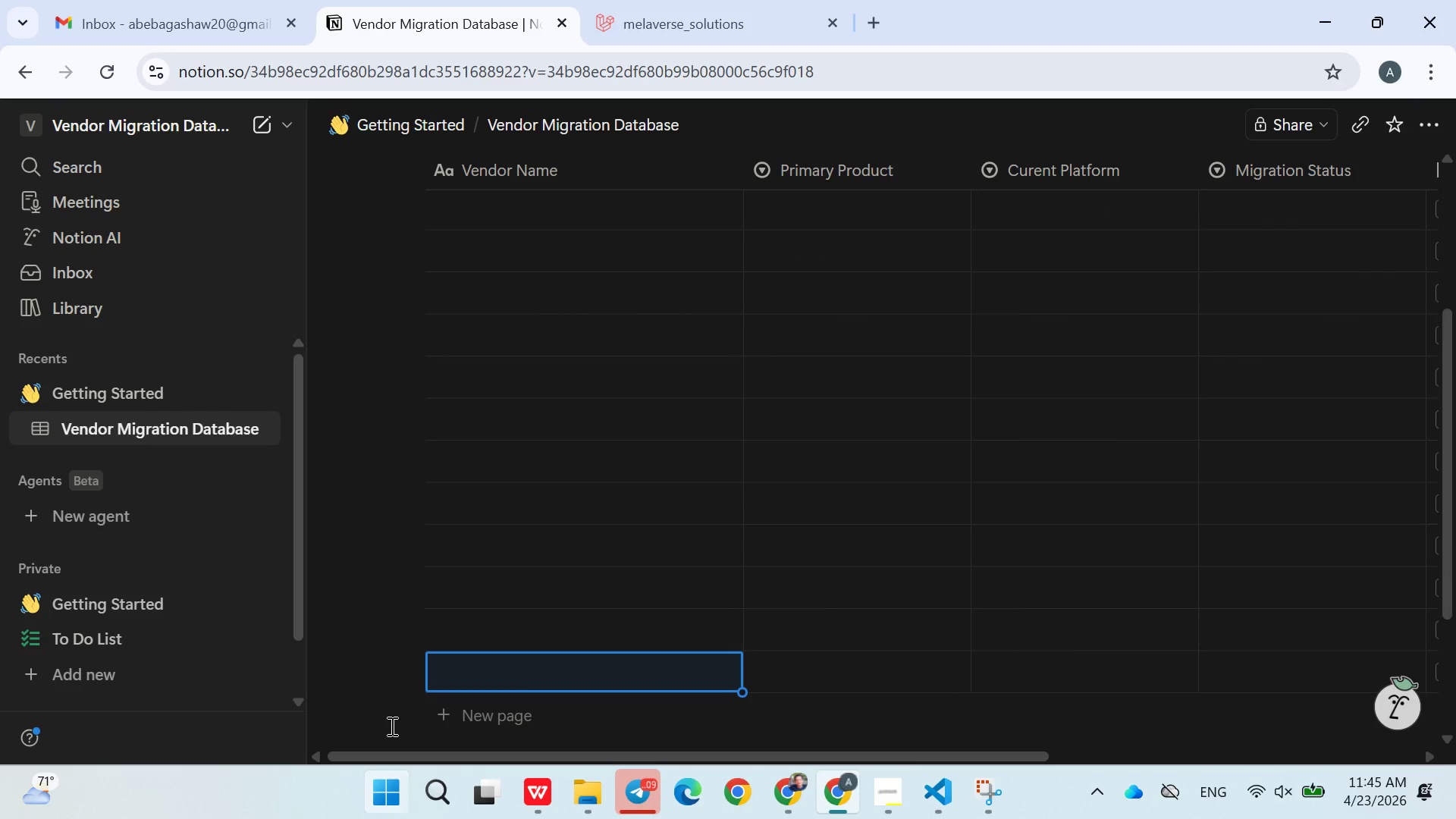 
left_click([376, 663])
 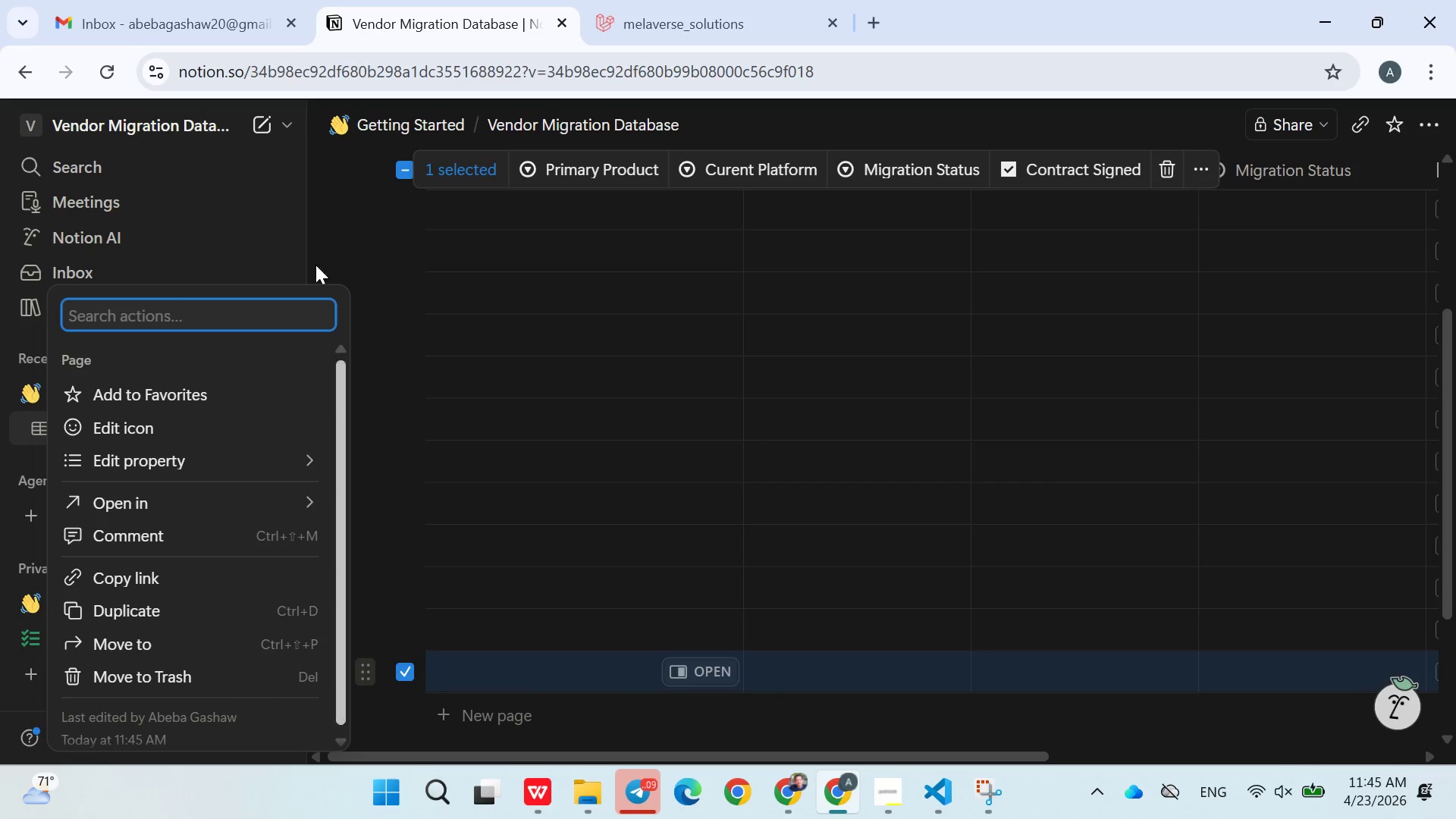 
left_click([340, 196])
 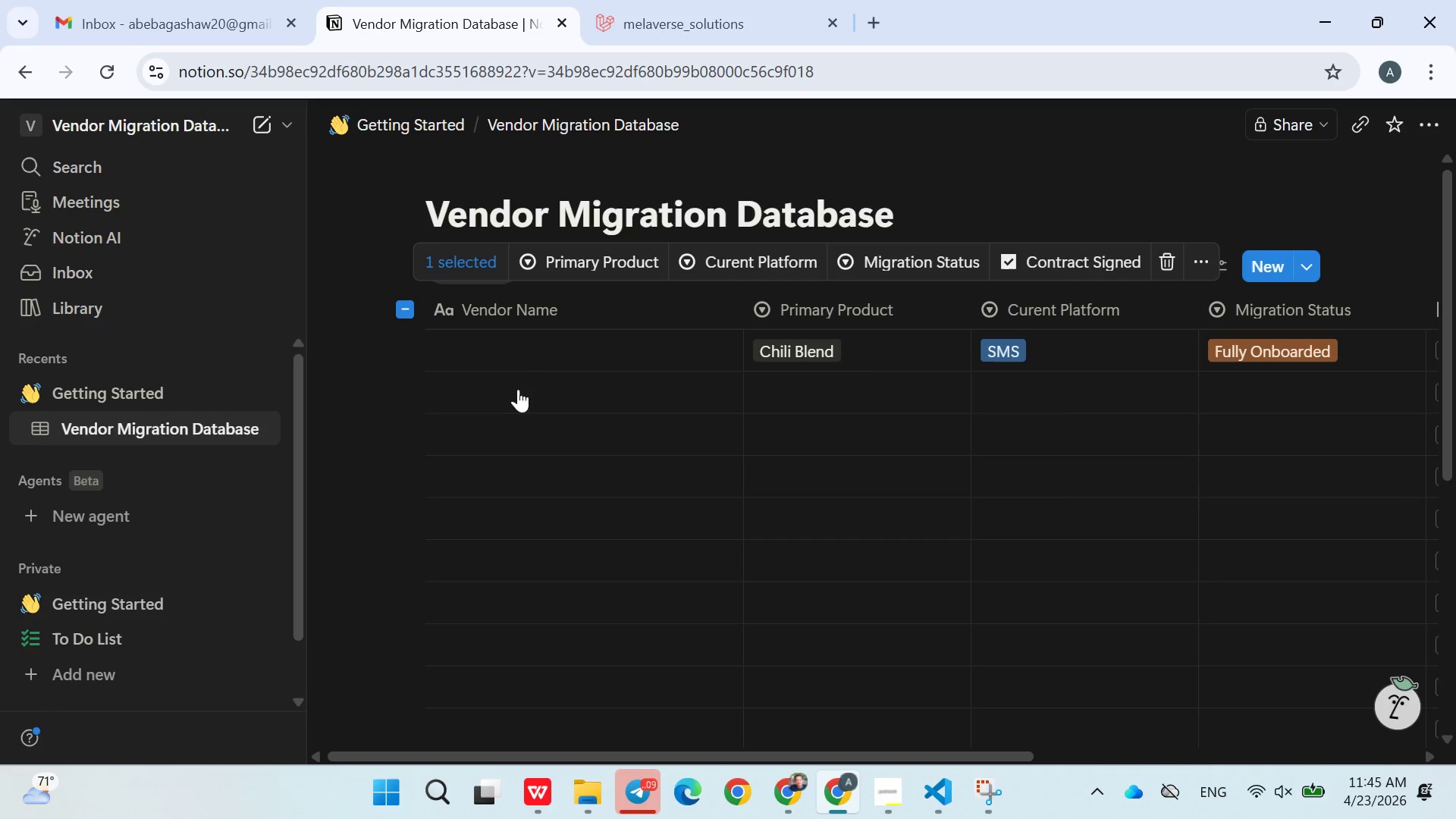 
left_click([541, 360])
 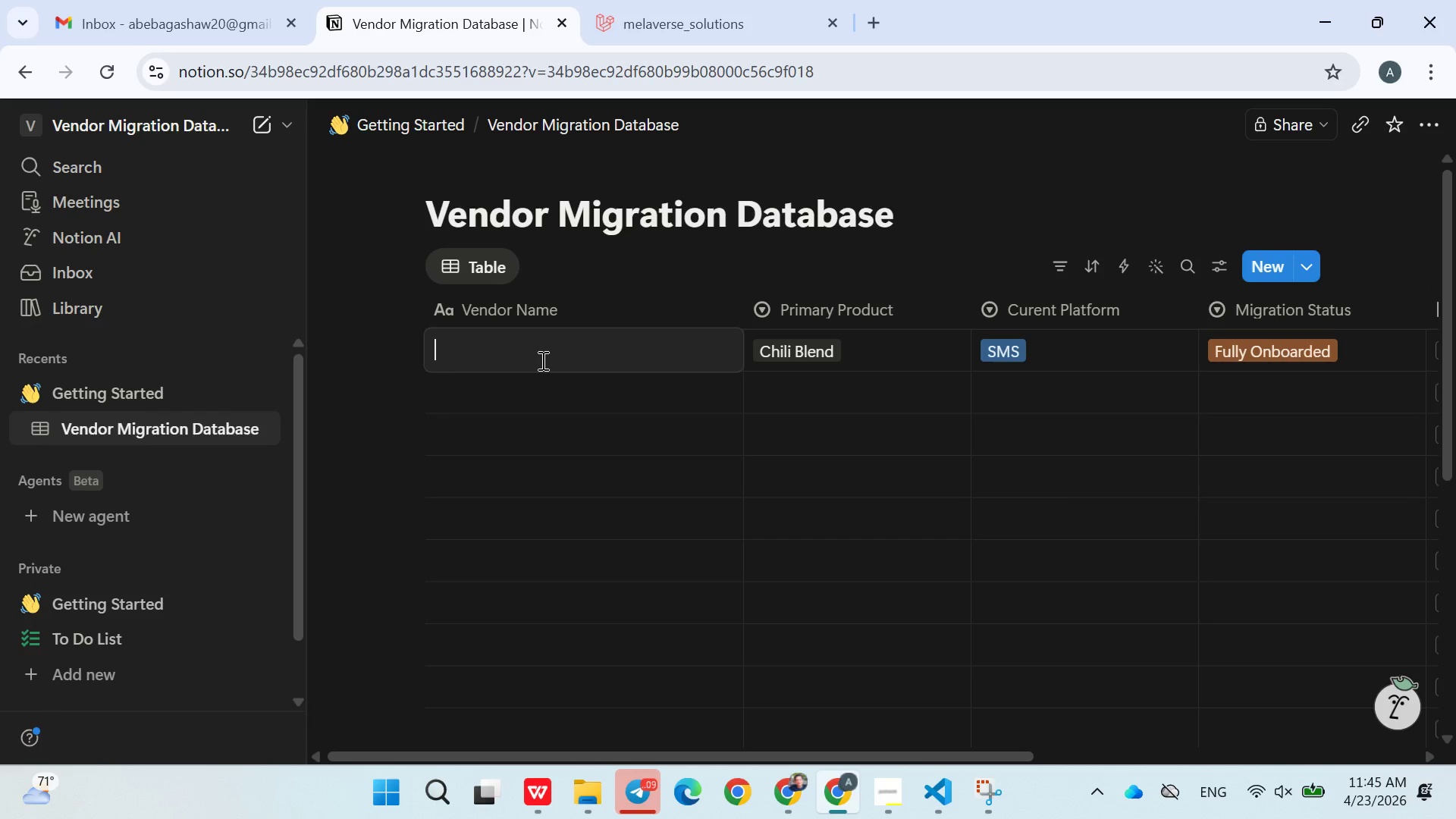 
type(Abyssinia Spice arm - Fresh Garlic -)
 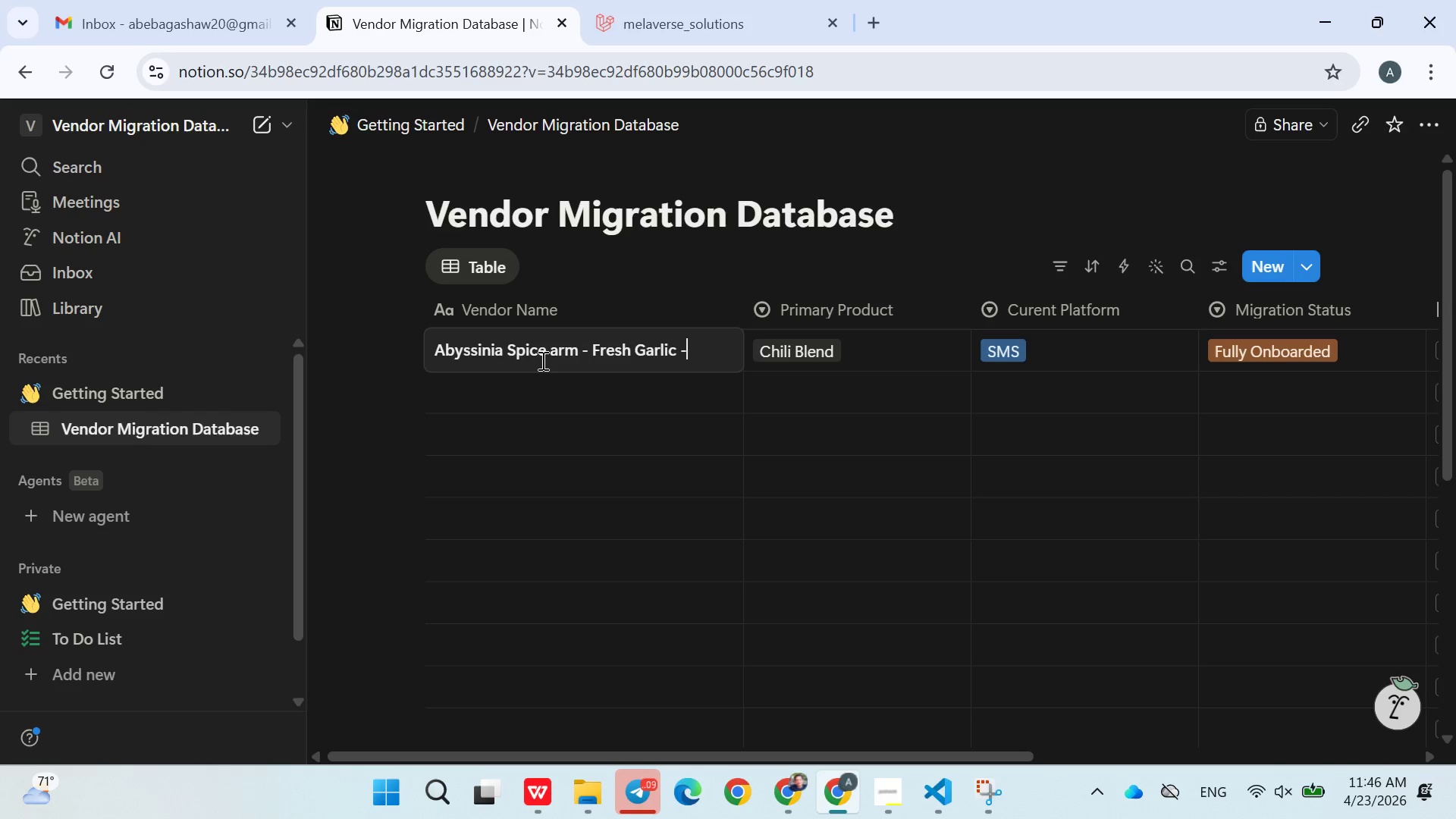 
hold_key(key=ShiftLeft, duration=0.38)
 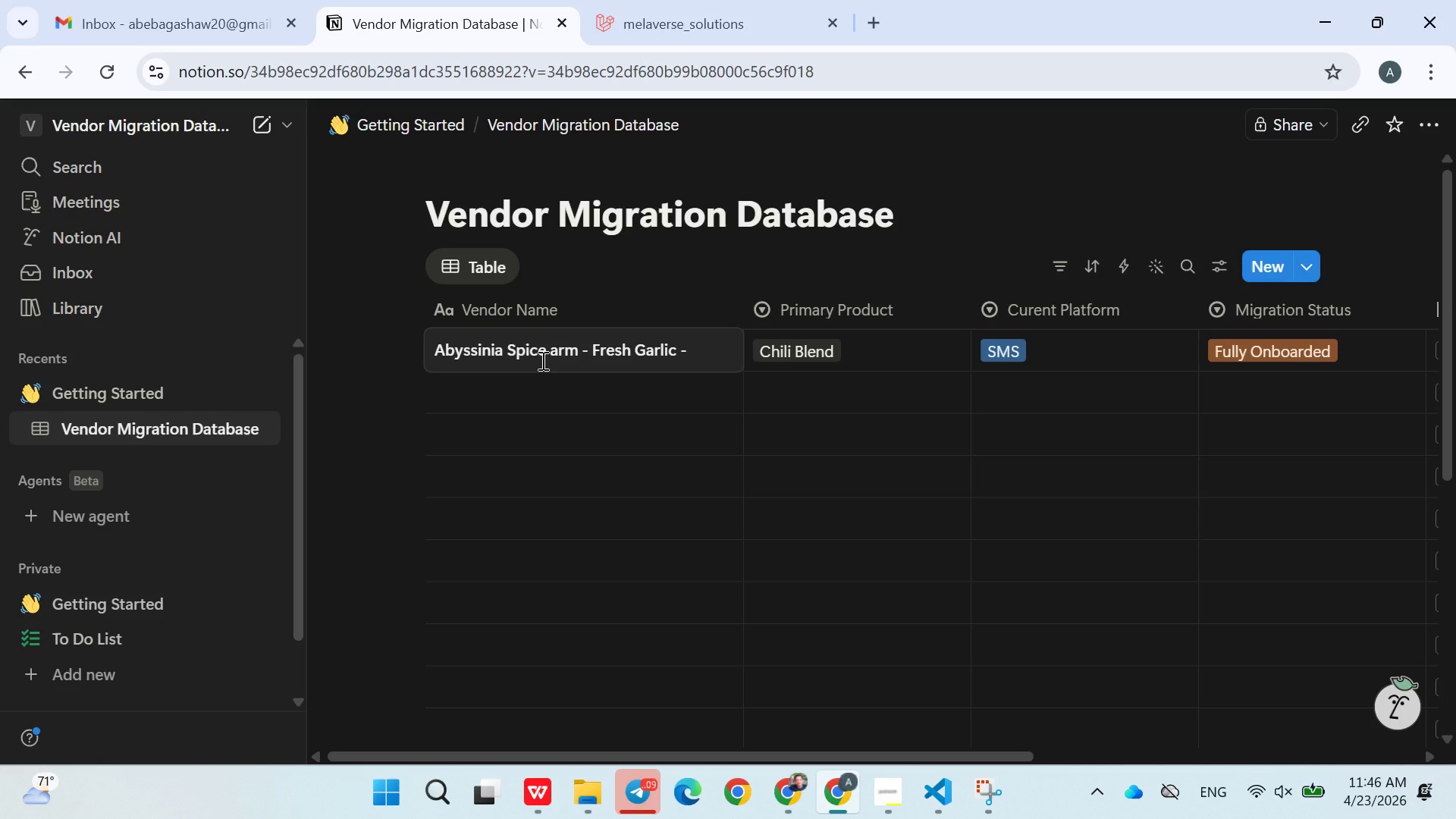 
hold_key(key=Backspace, duration=0.77)
 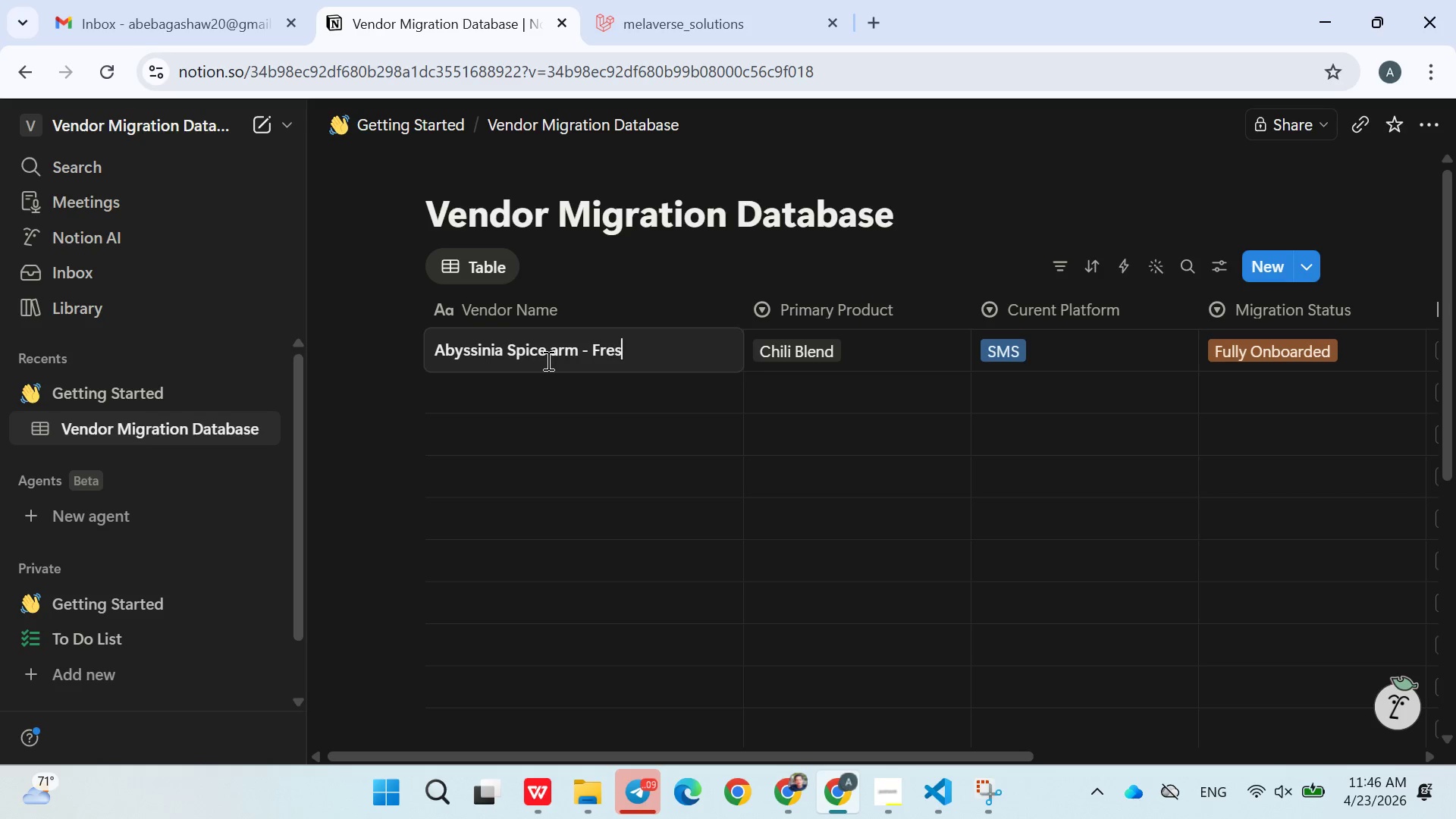 
key(Backspace)
 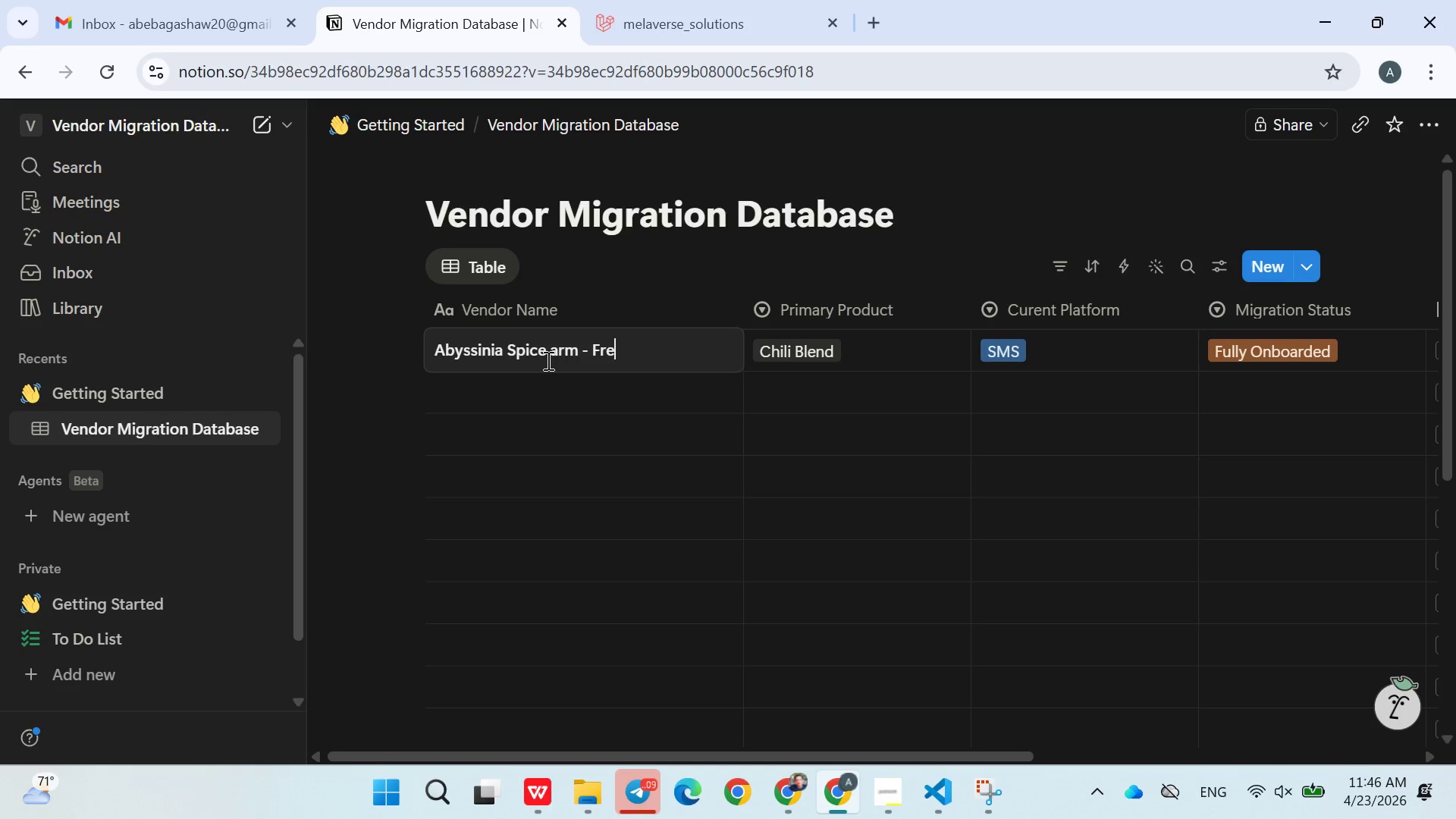 
key(Backspace)
 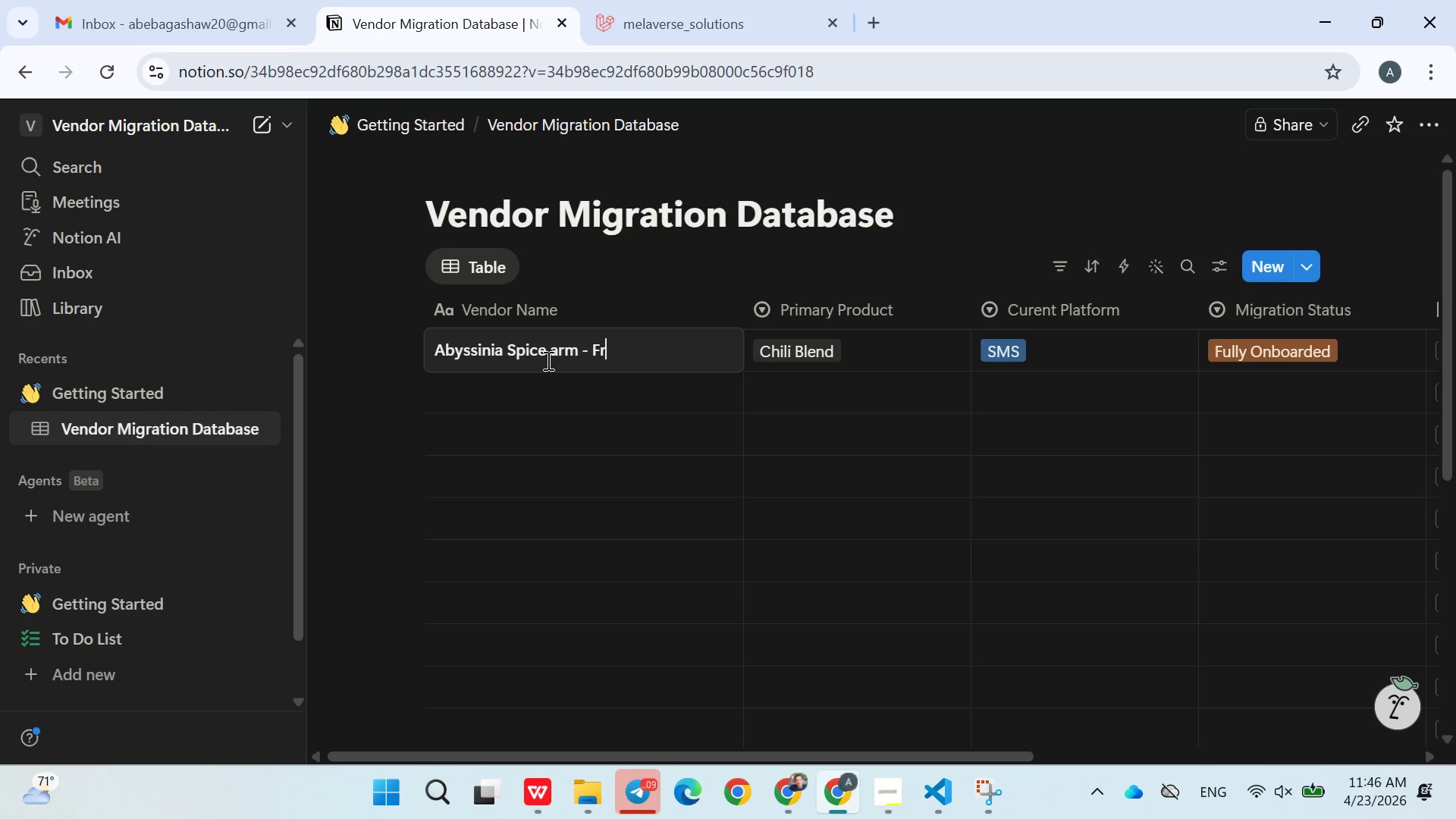 
key(Backspace)
 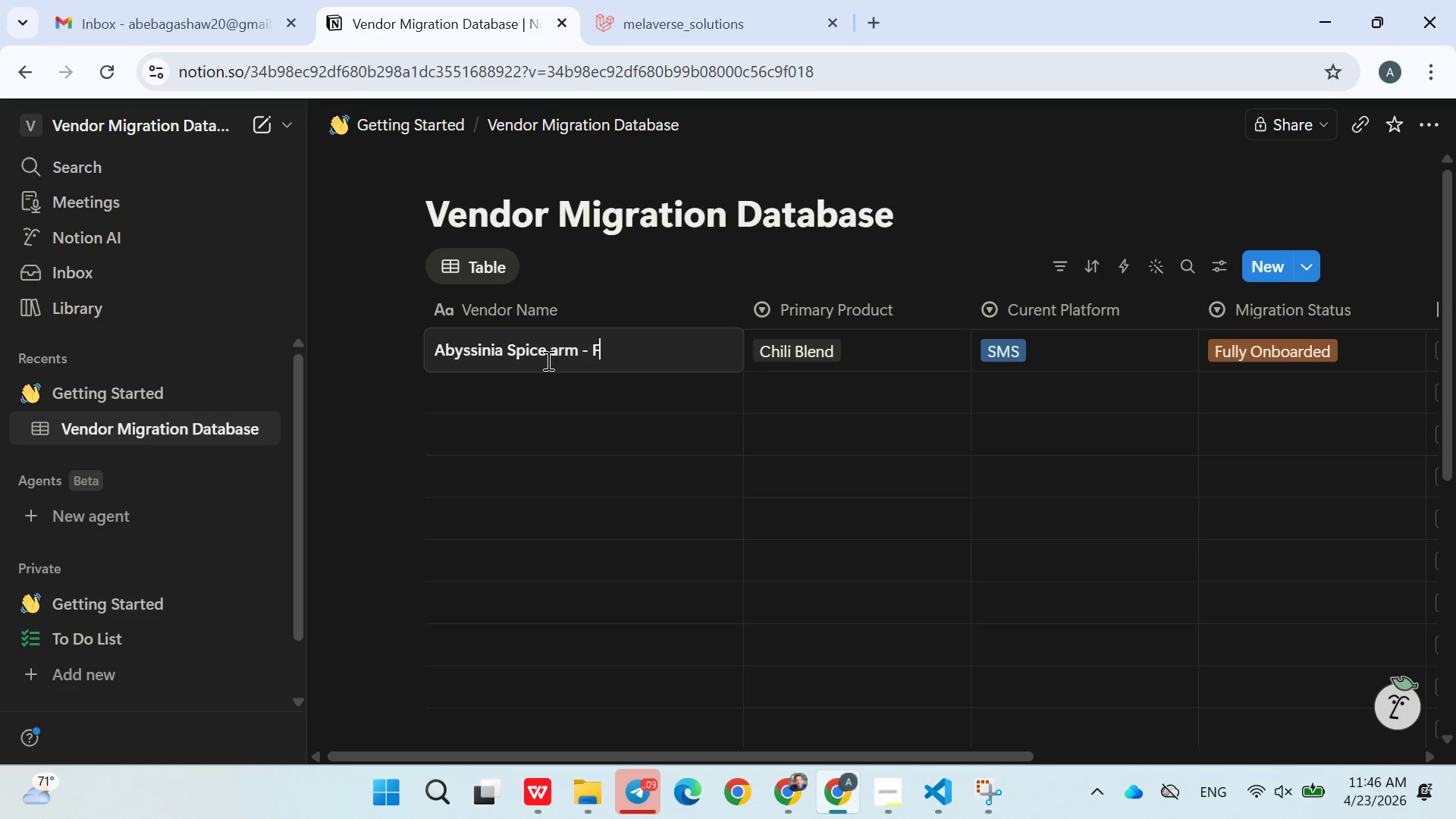 
key(Backspace)
 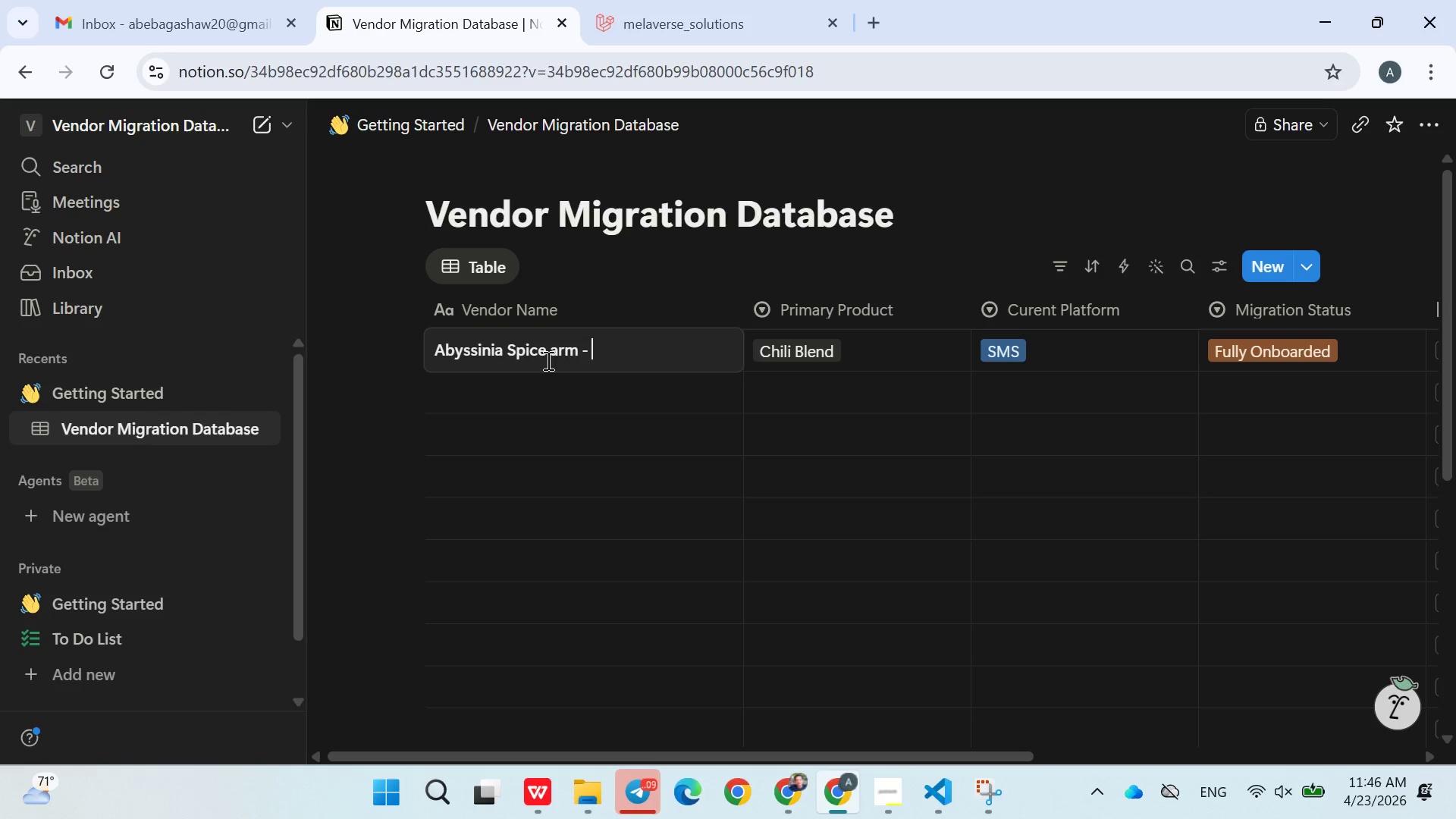 
key(Backspace)
 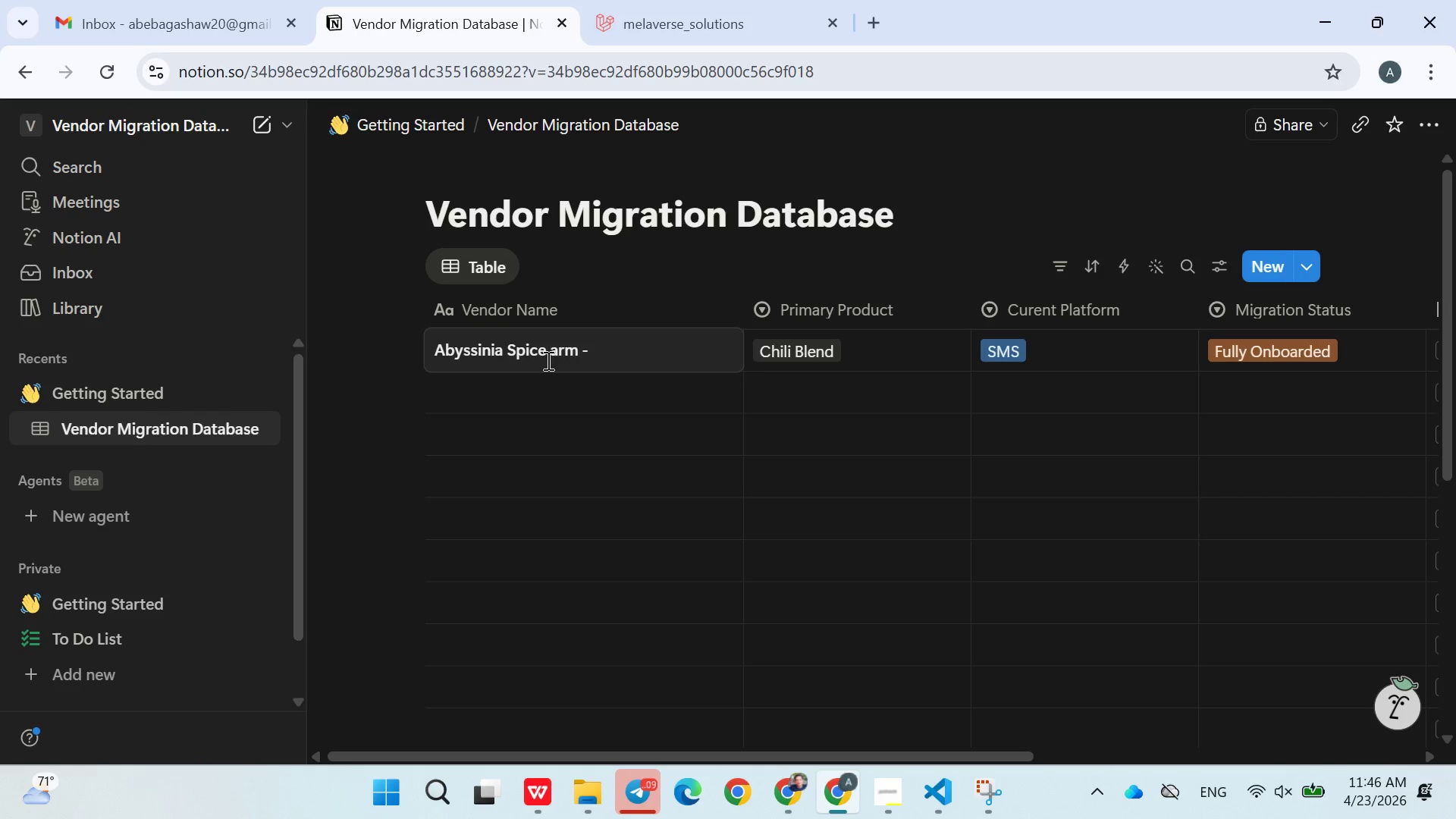 
key(Backspace)
 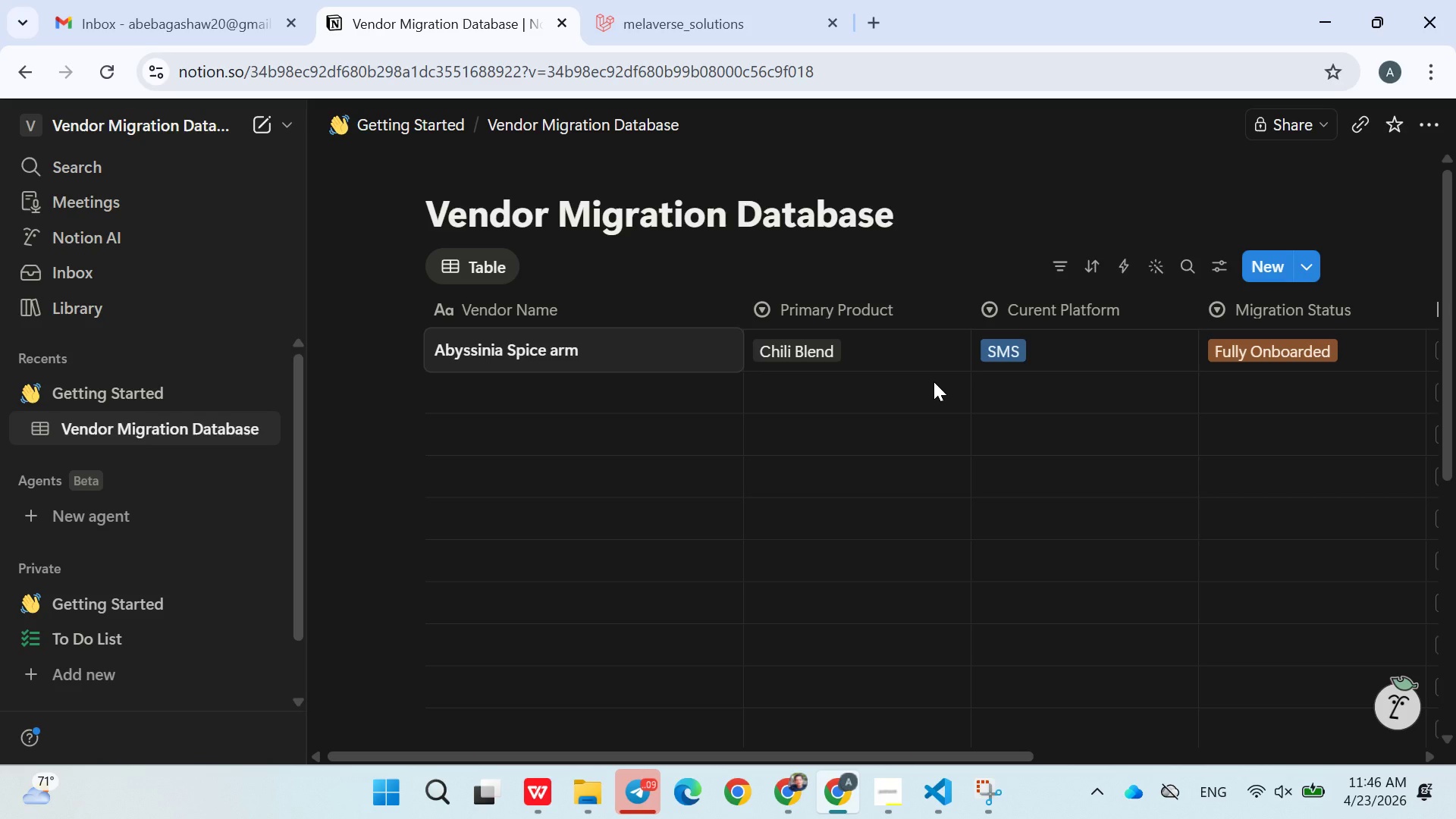 
left_click([877, 351])
 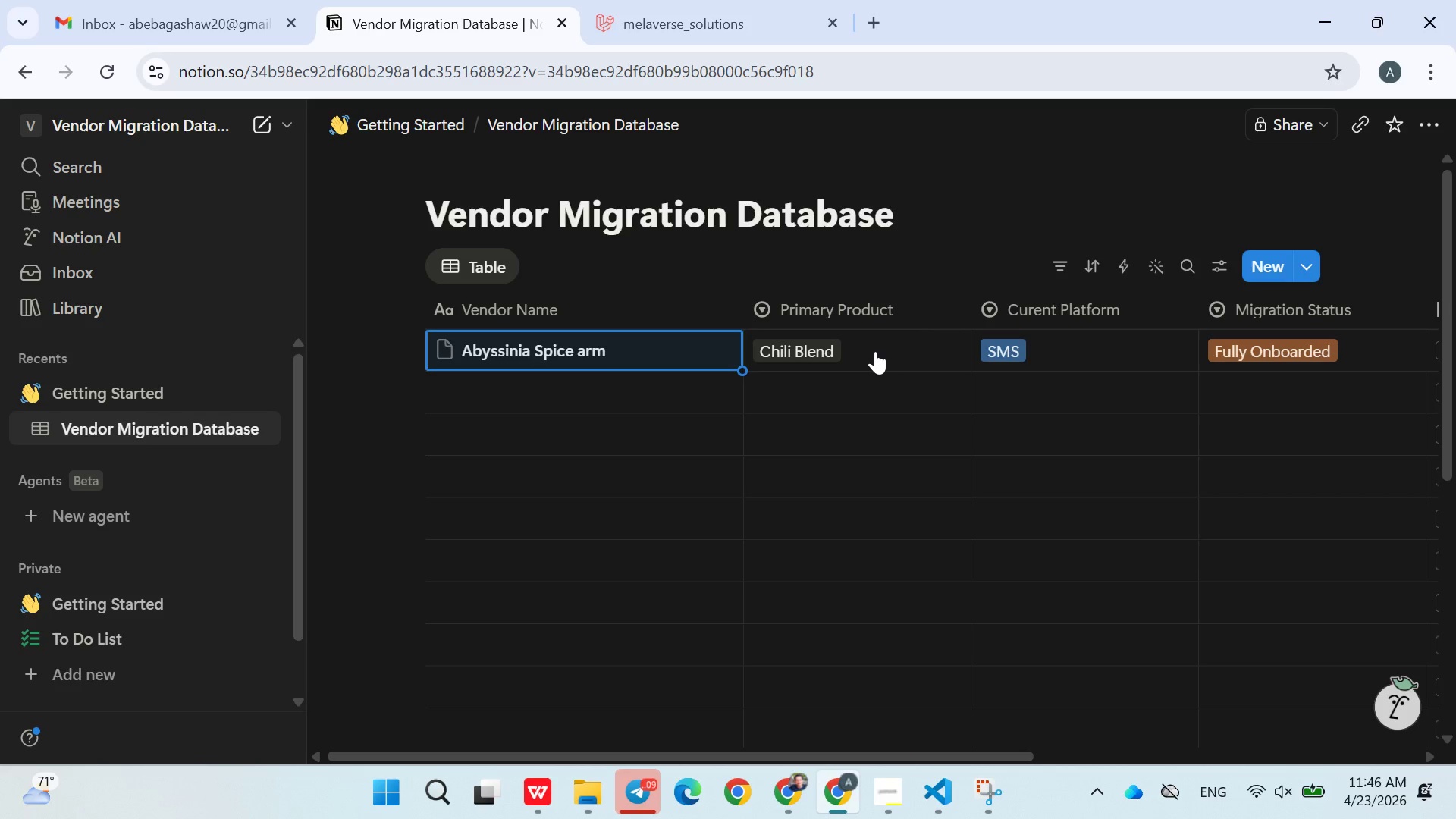 
left_click([877, 351])
 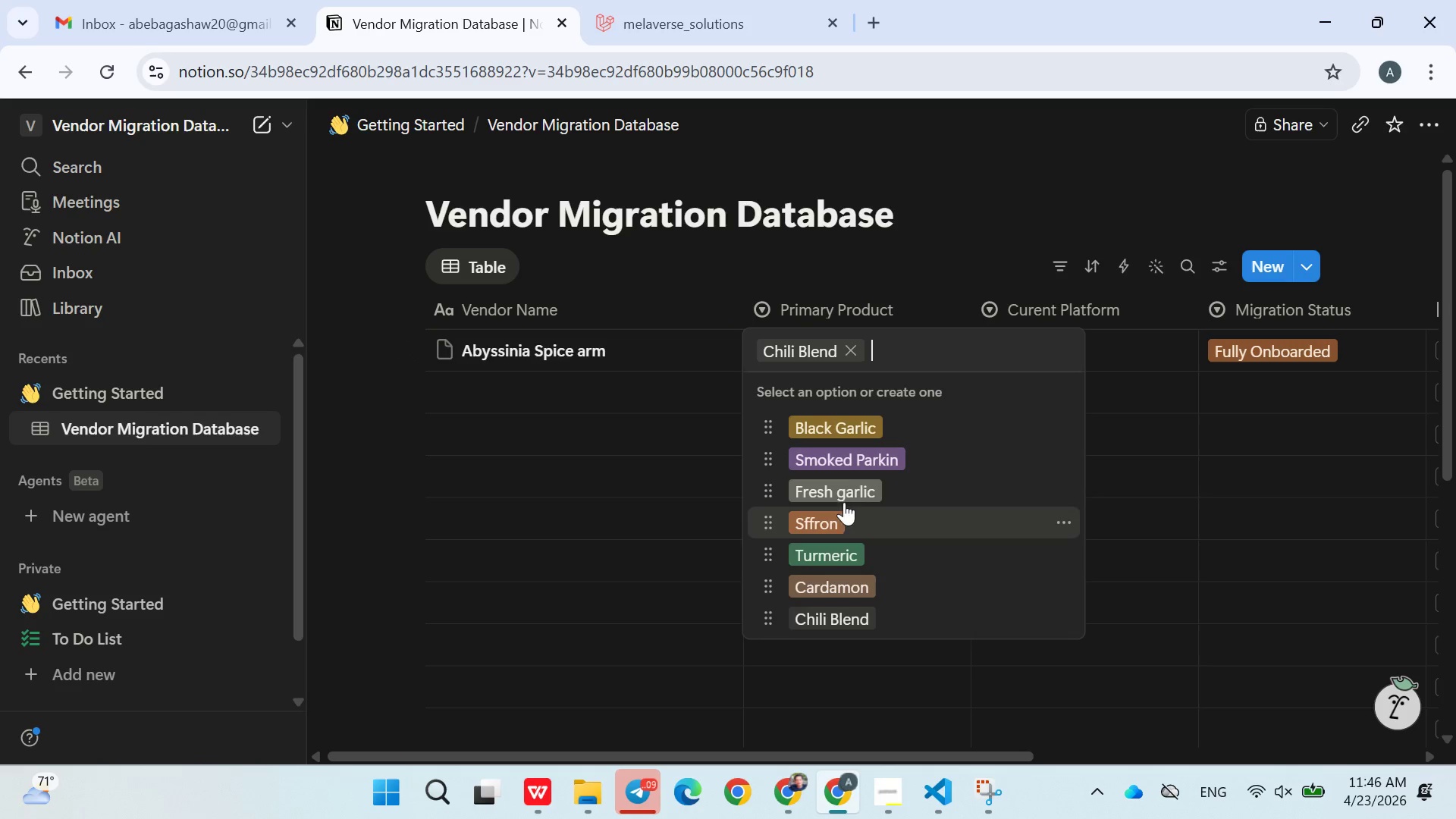 
wait(8.73)
 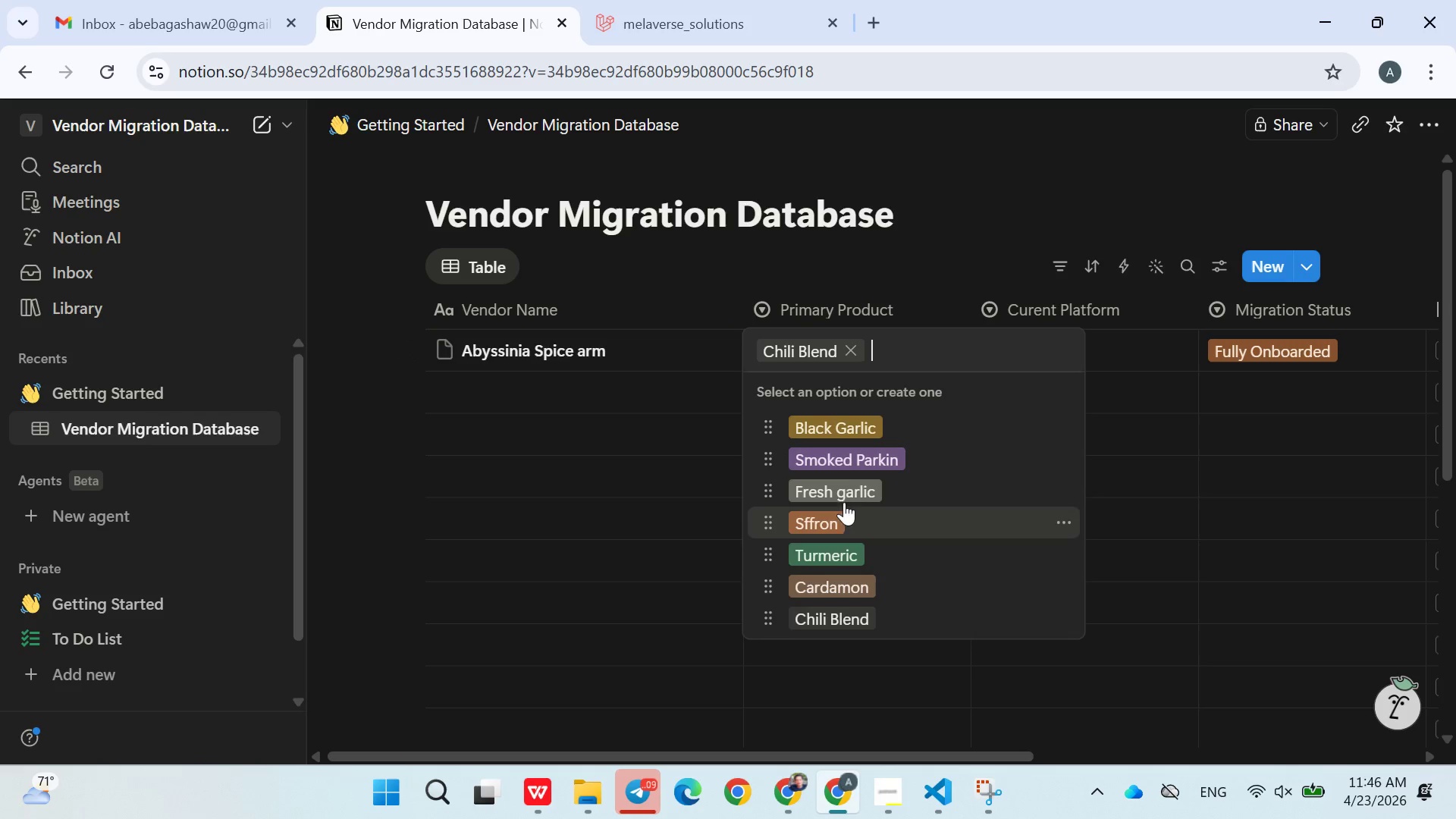 
left_click([975, 253])
 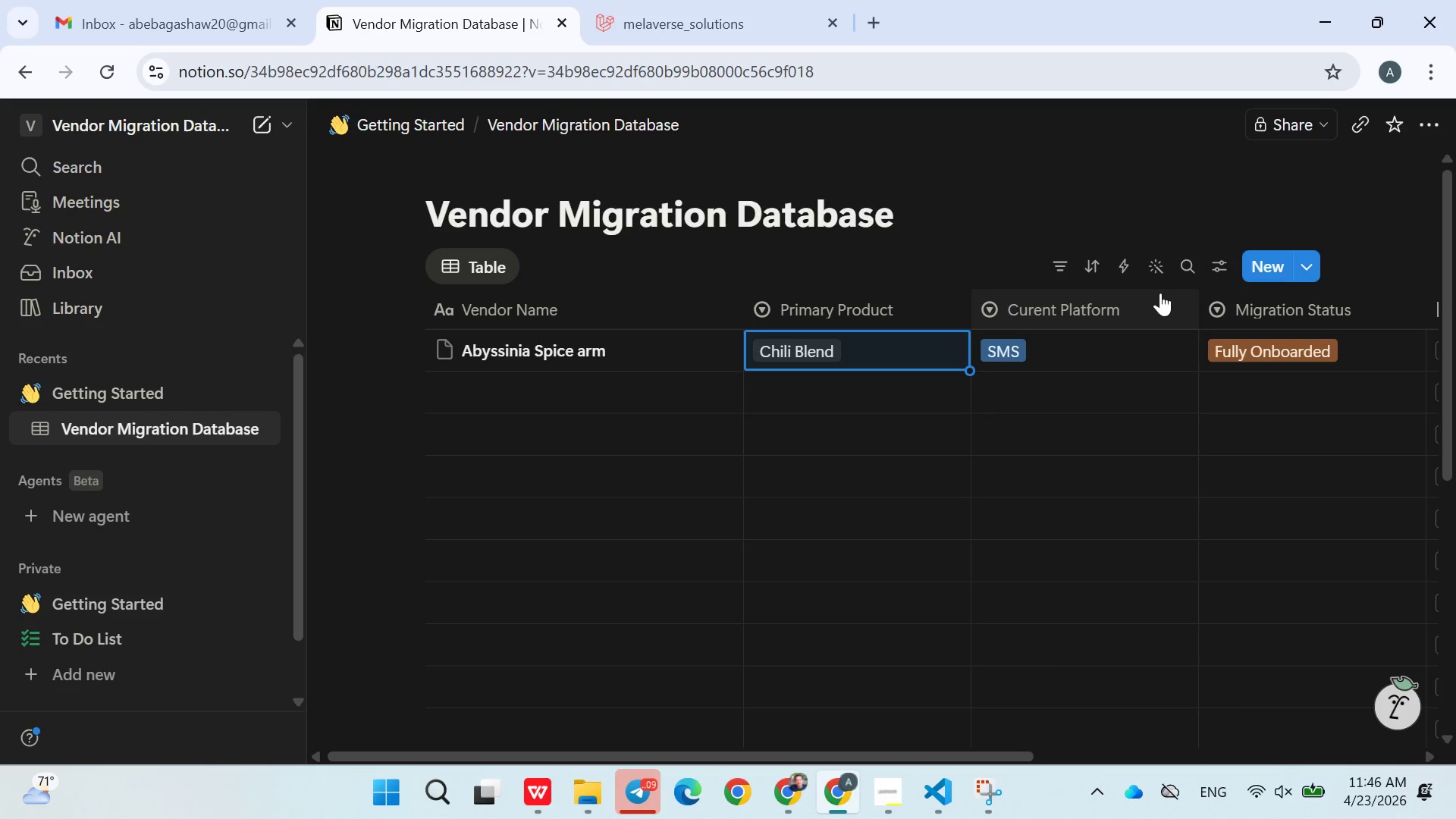 
mouse_move([1122, 339])
 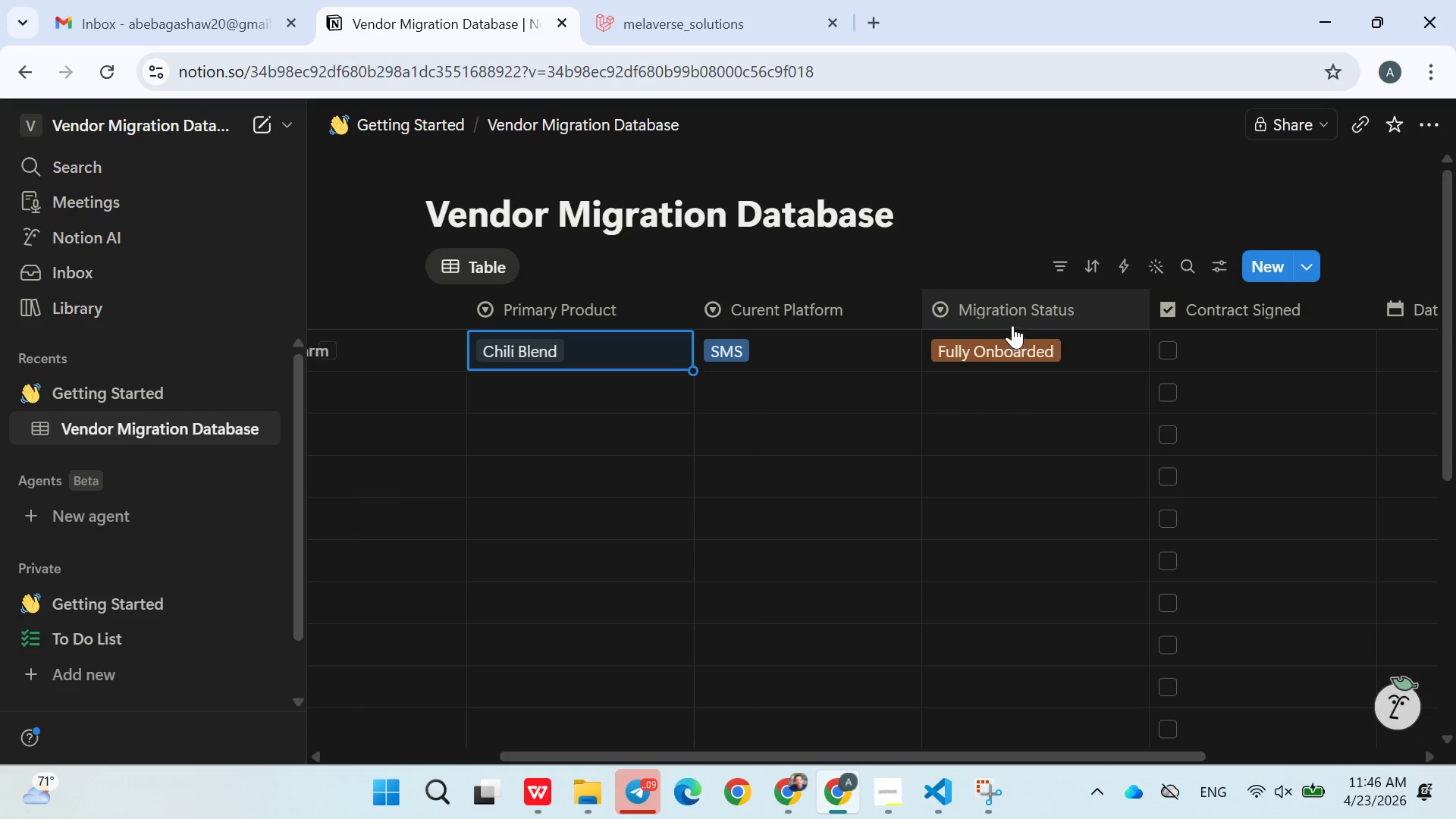 
left_click([994, 345])
 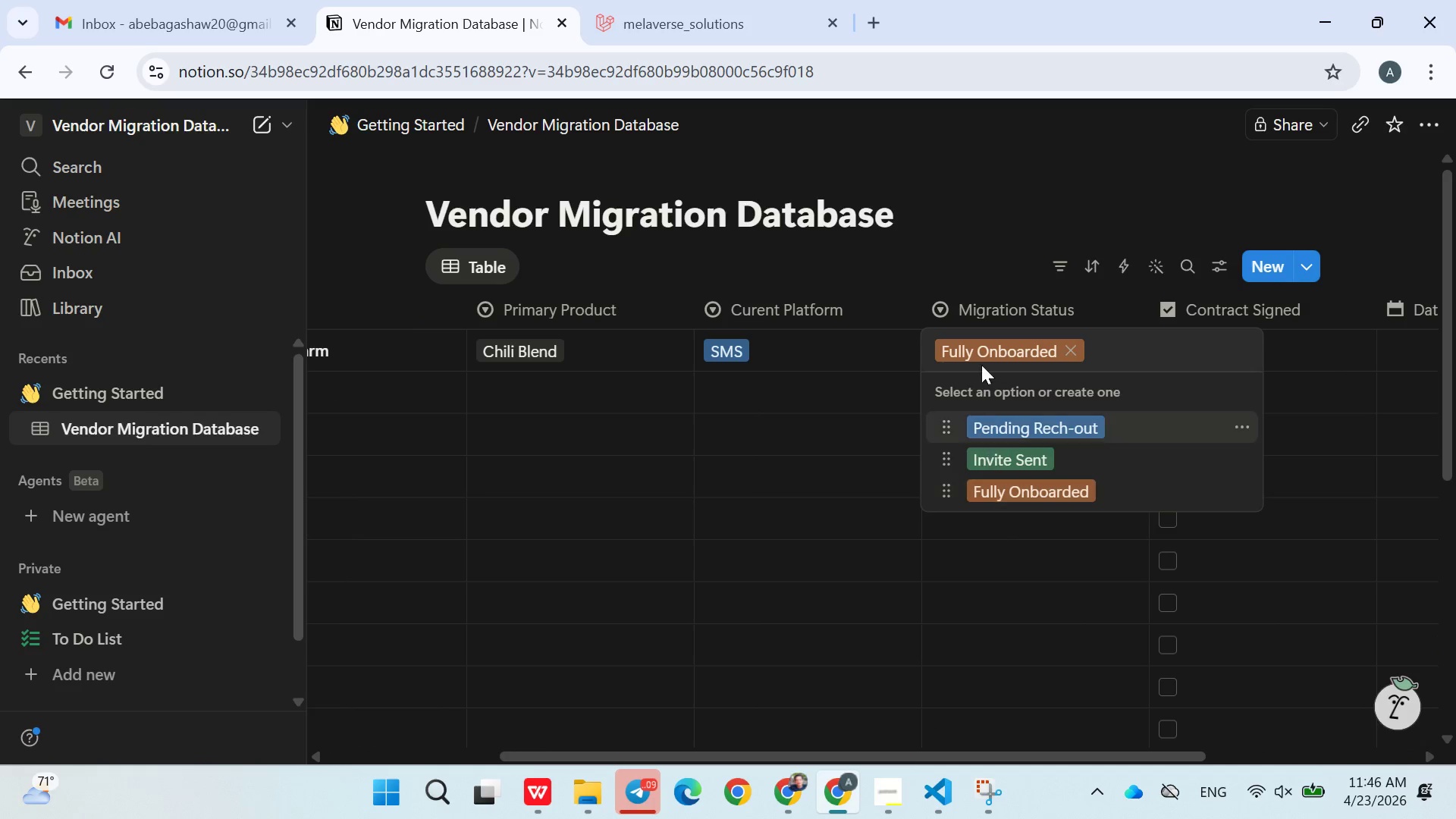 
left_click([984, 255])
 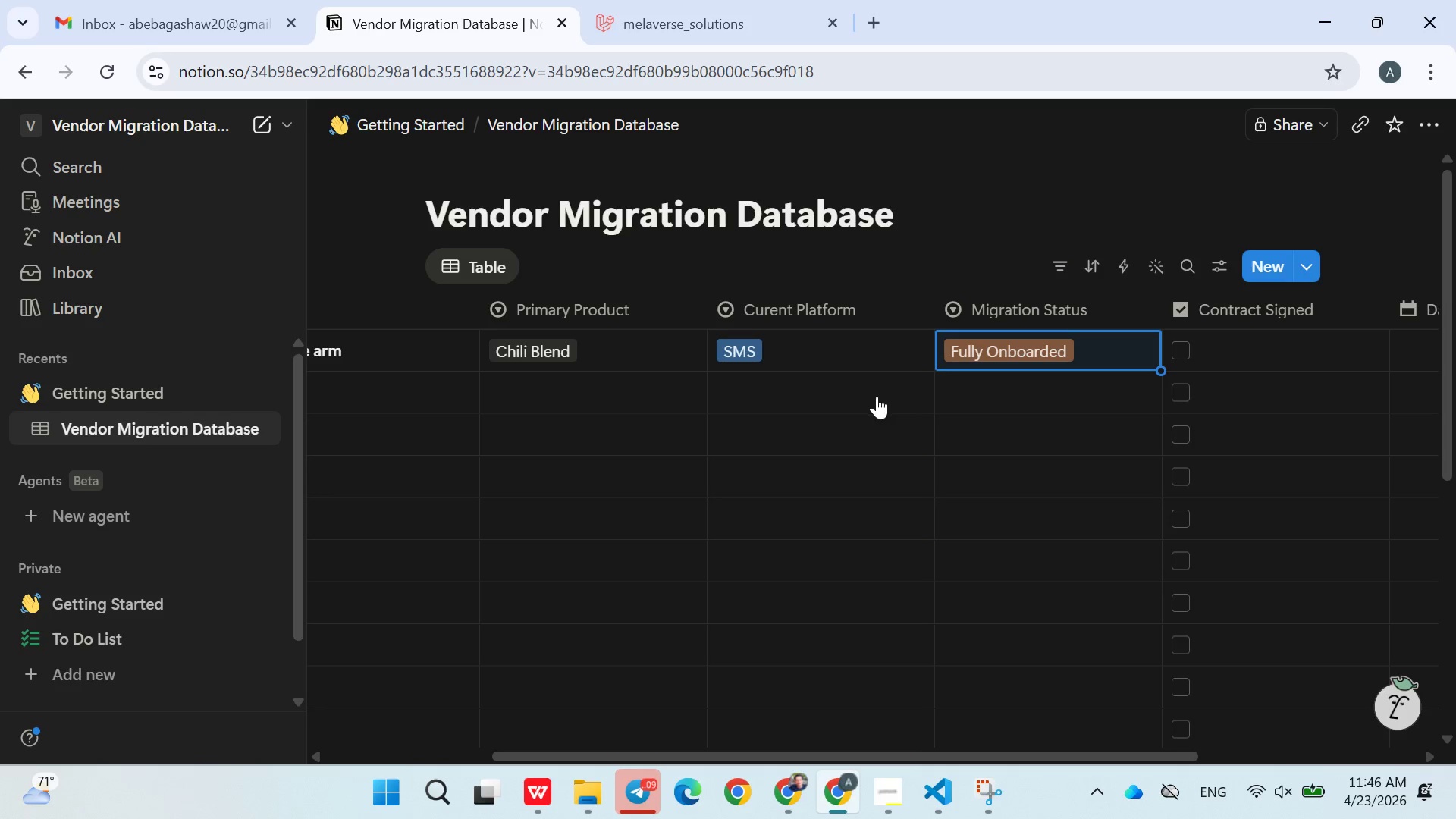 
wait(5.53)
 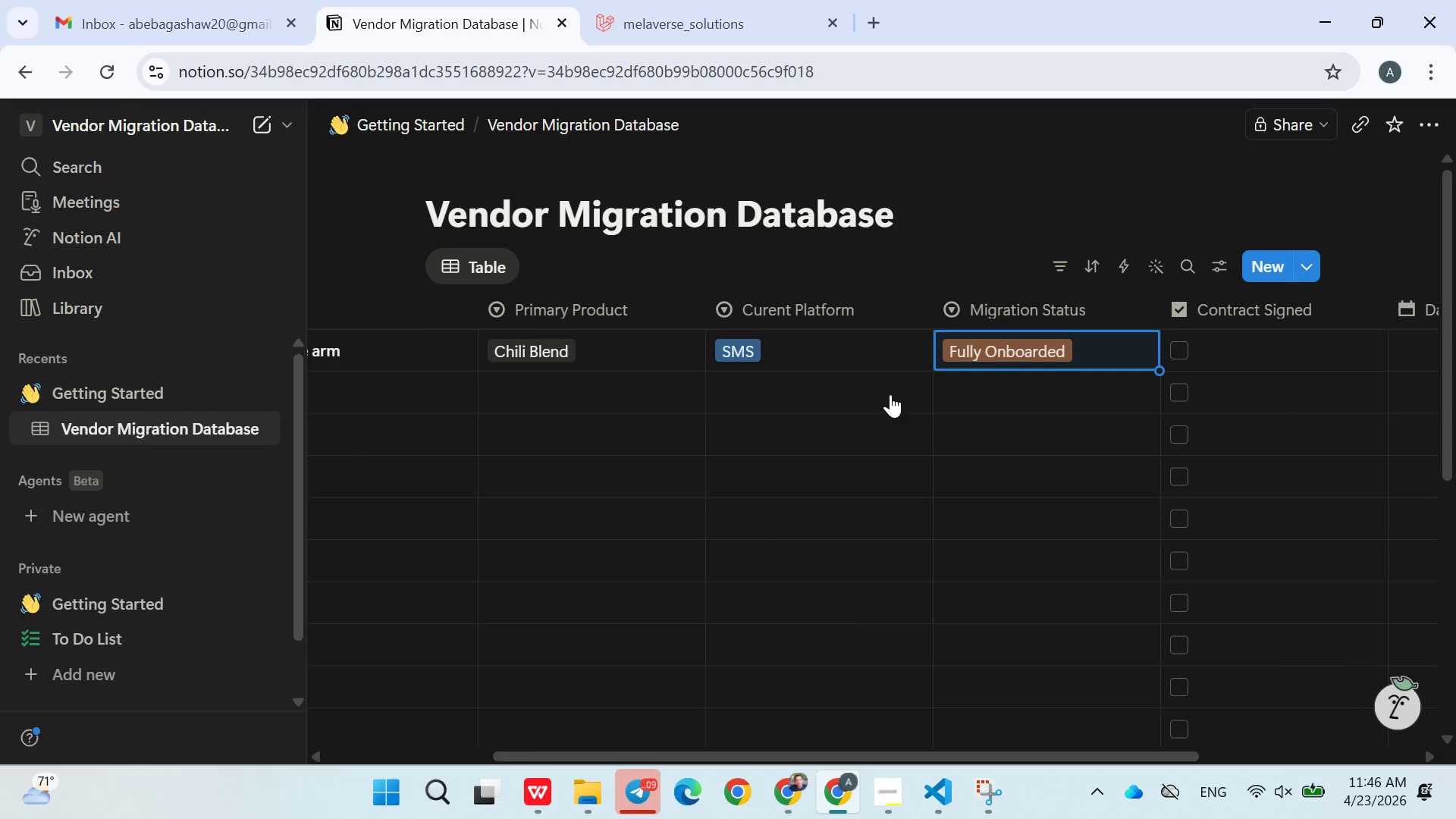 
left_click([800, 351])
 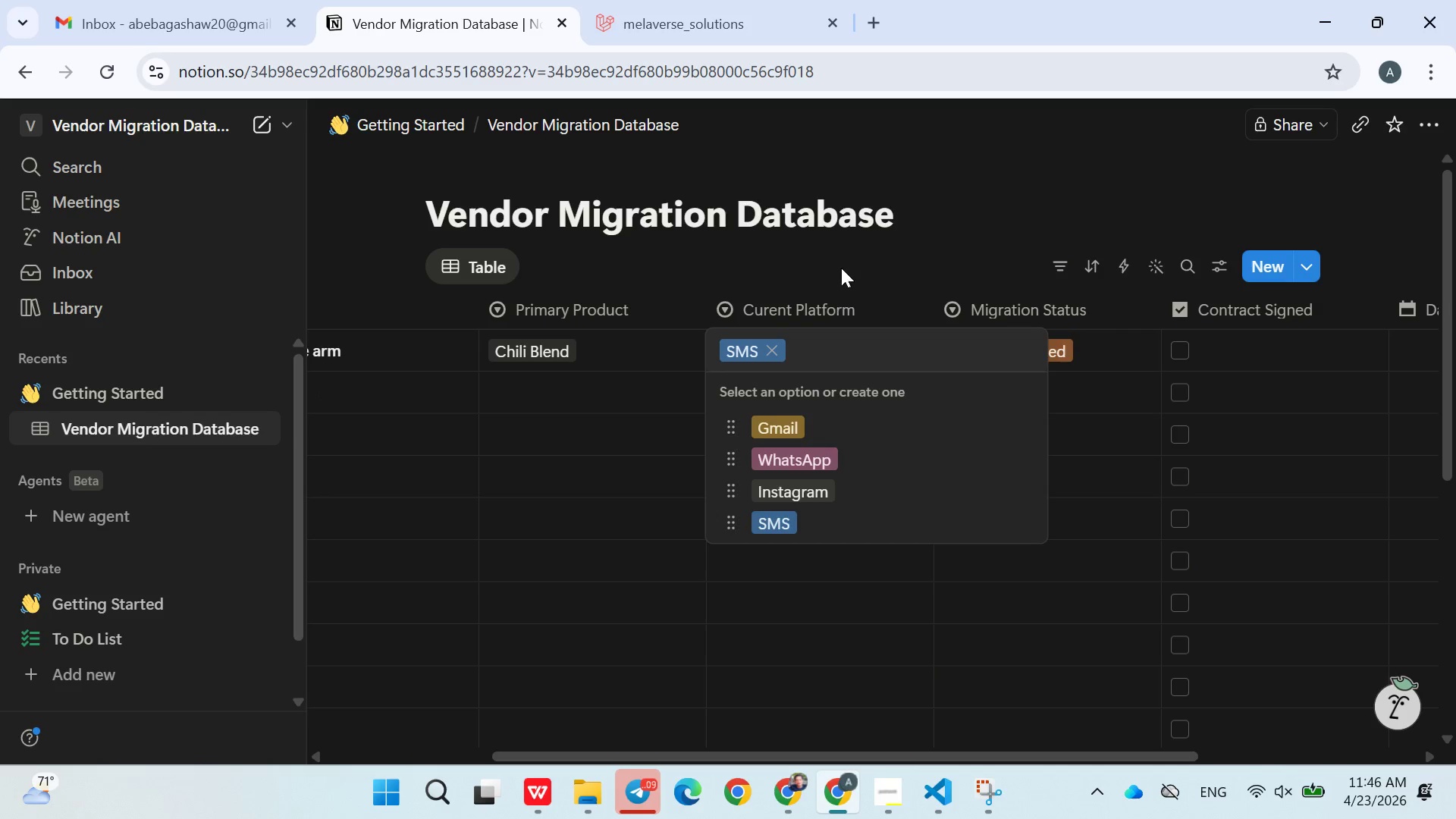 
left_click([841, 267])
 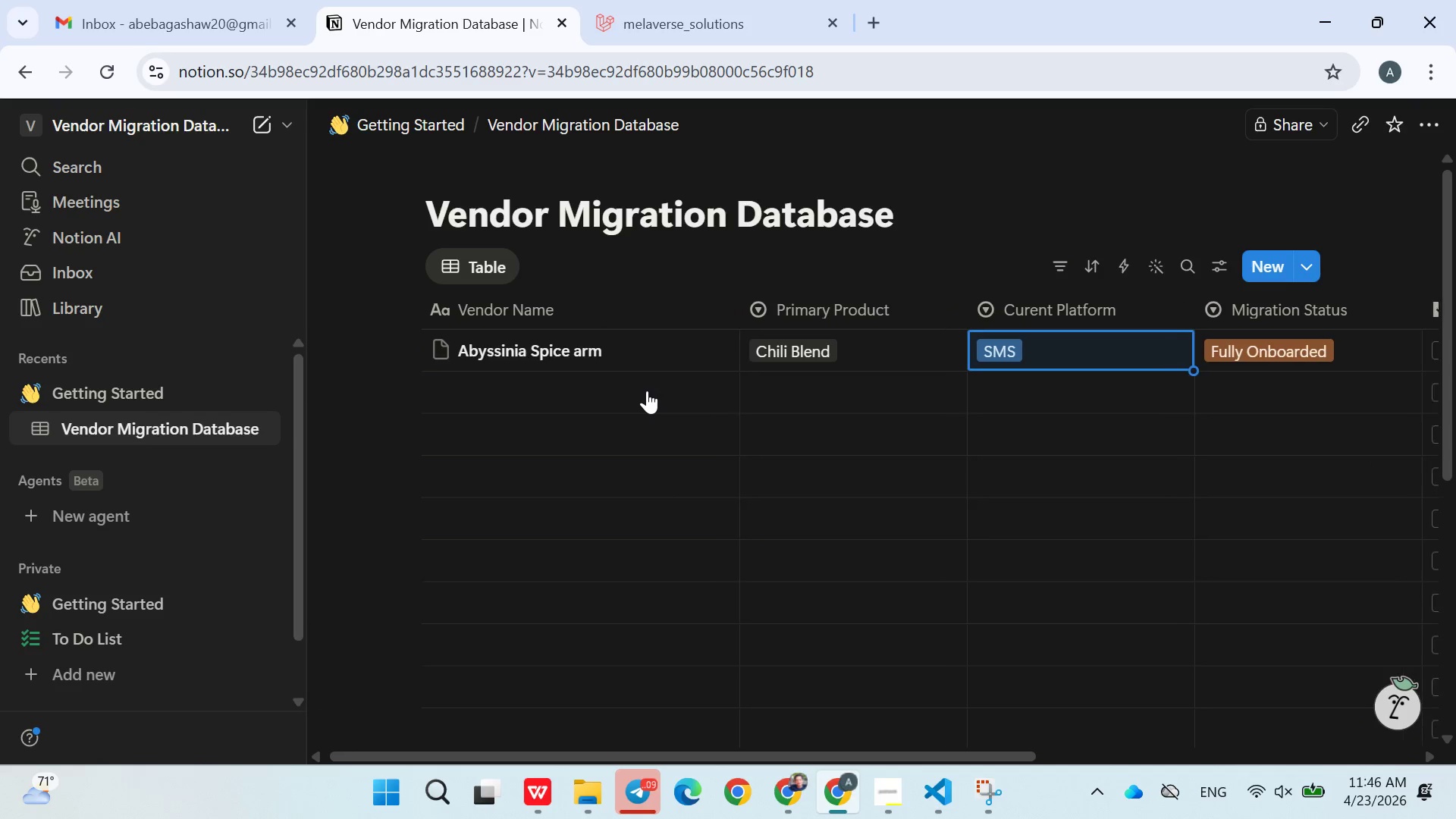 
left_click([830, 340])
 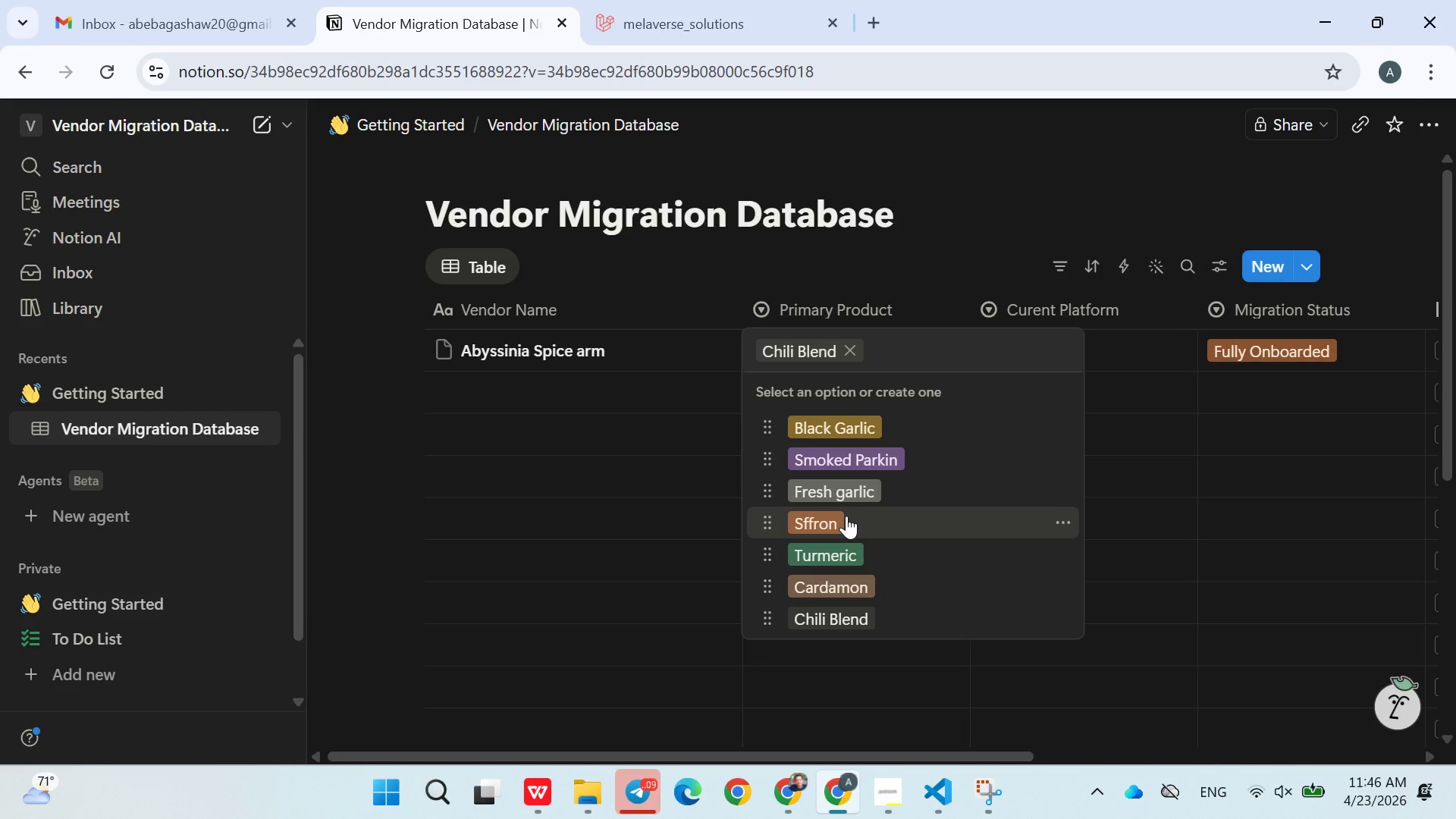 
left_click([849, 492])
 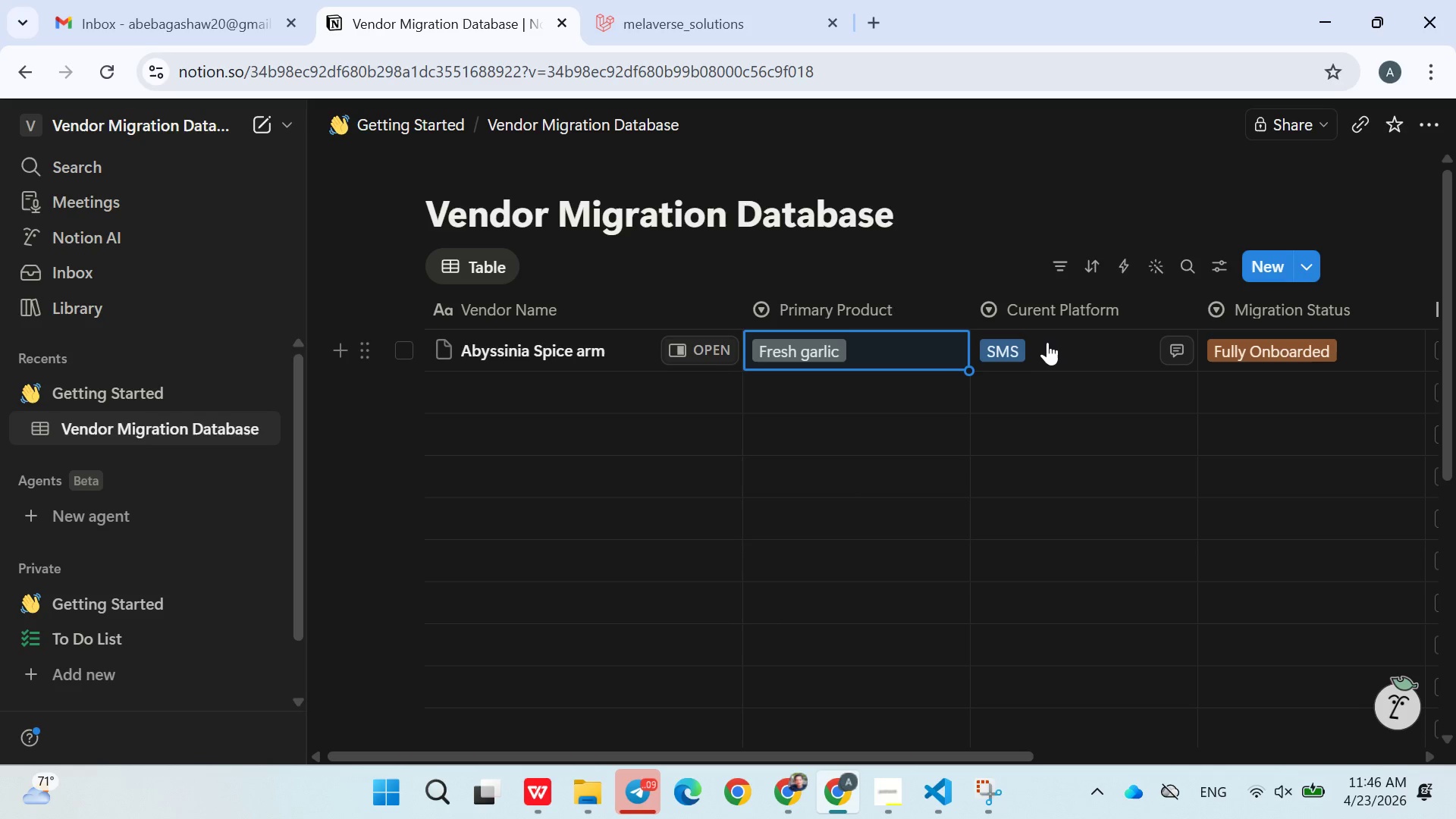 
left_click([1048, 342])
 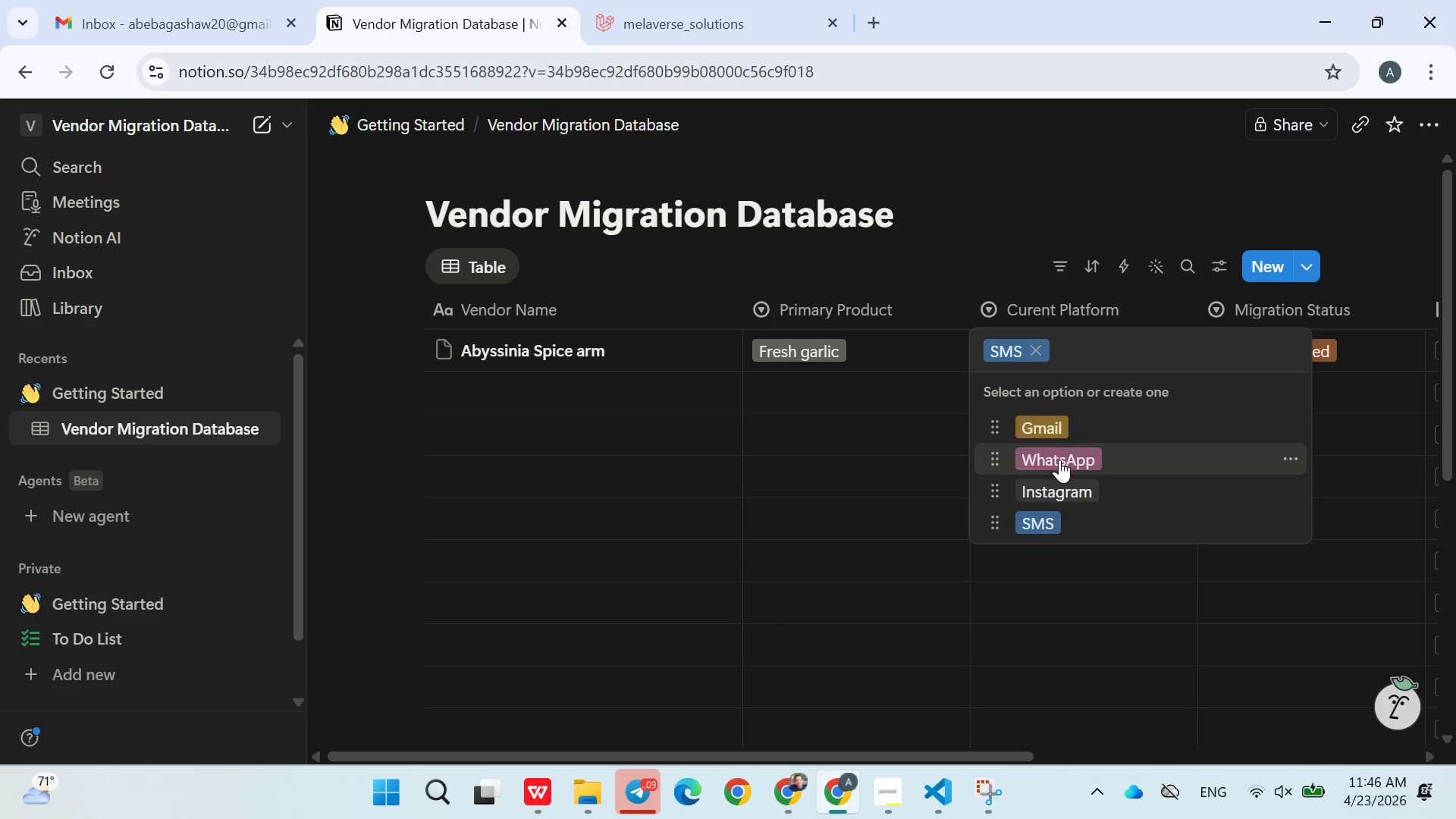 
left_click([1059, 465])
 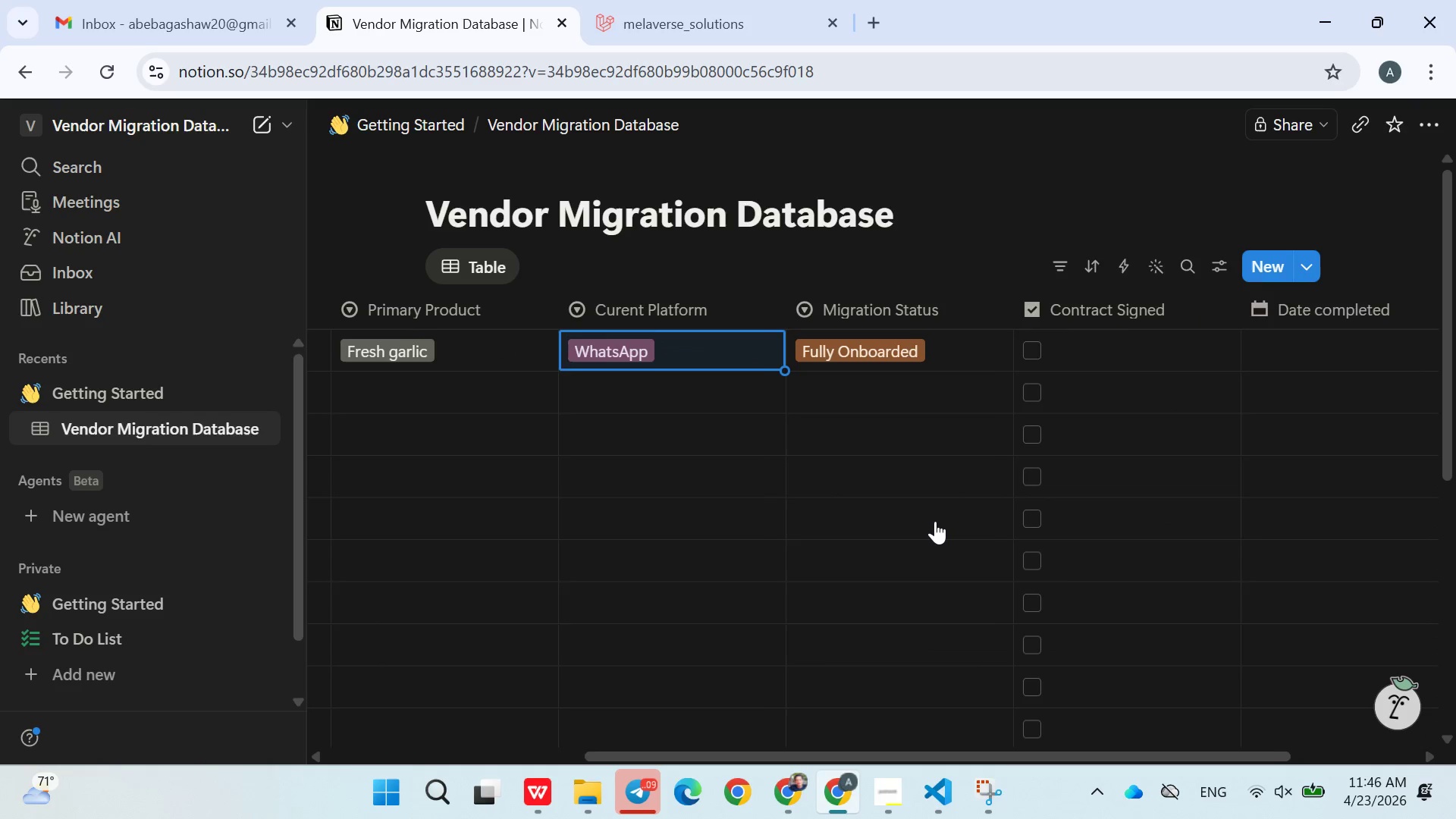 
left_click([943, 359])
 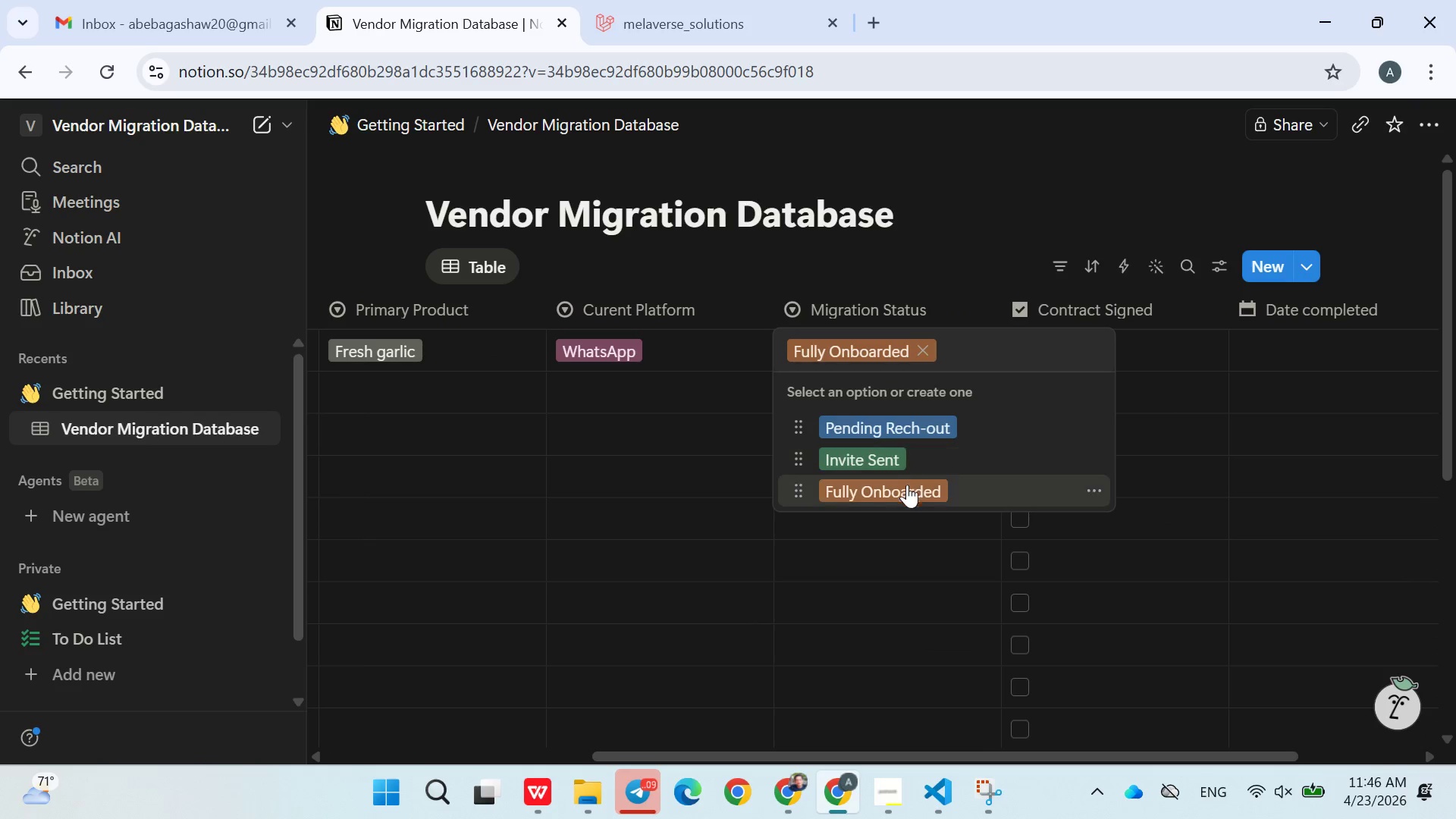 
left_click([891, 429])
 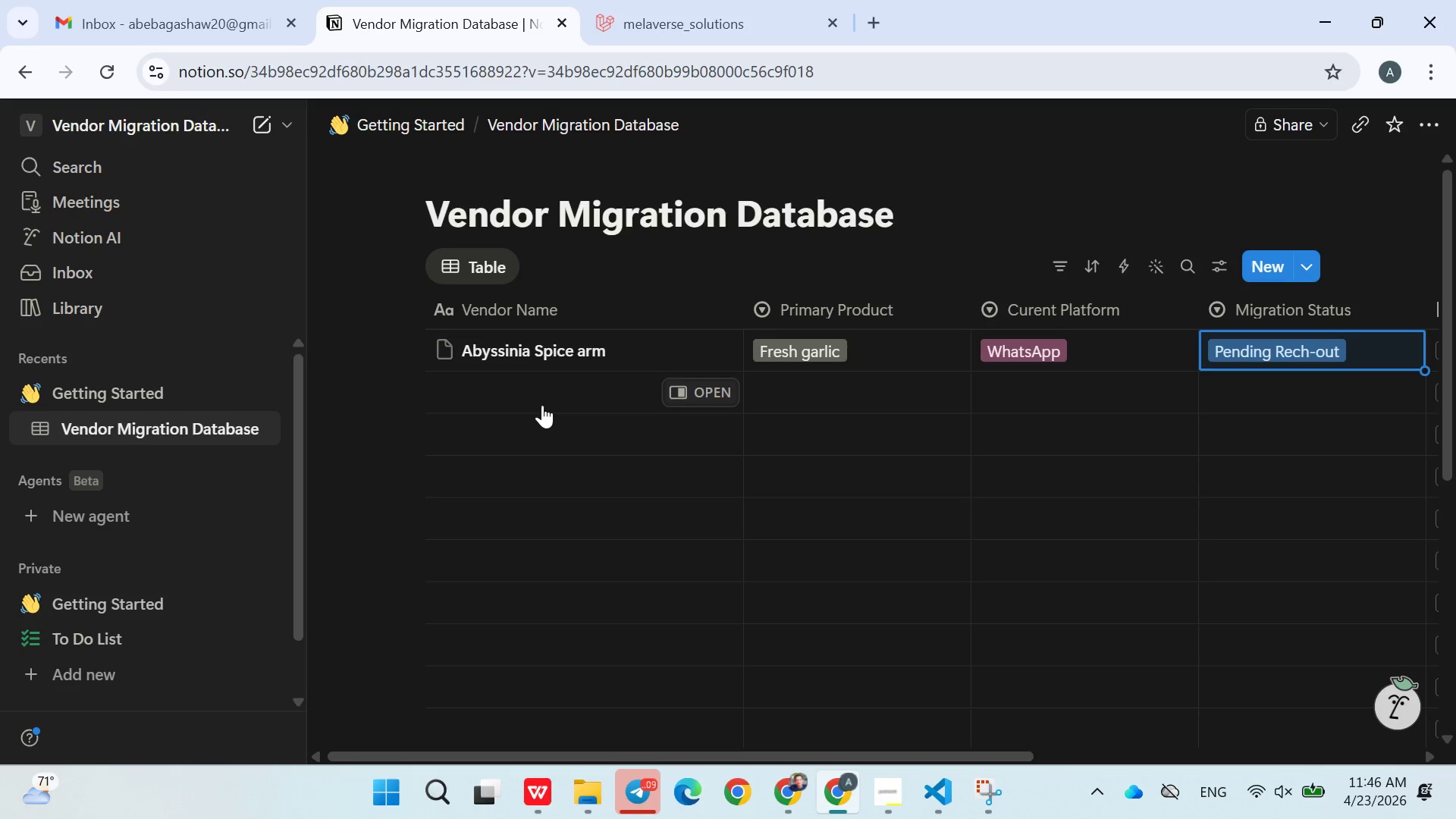 
left_click([523, 372])
 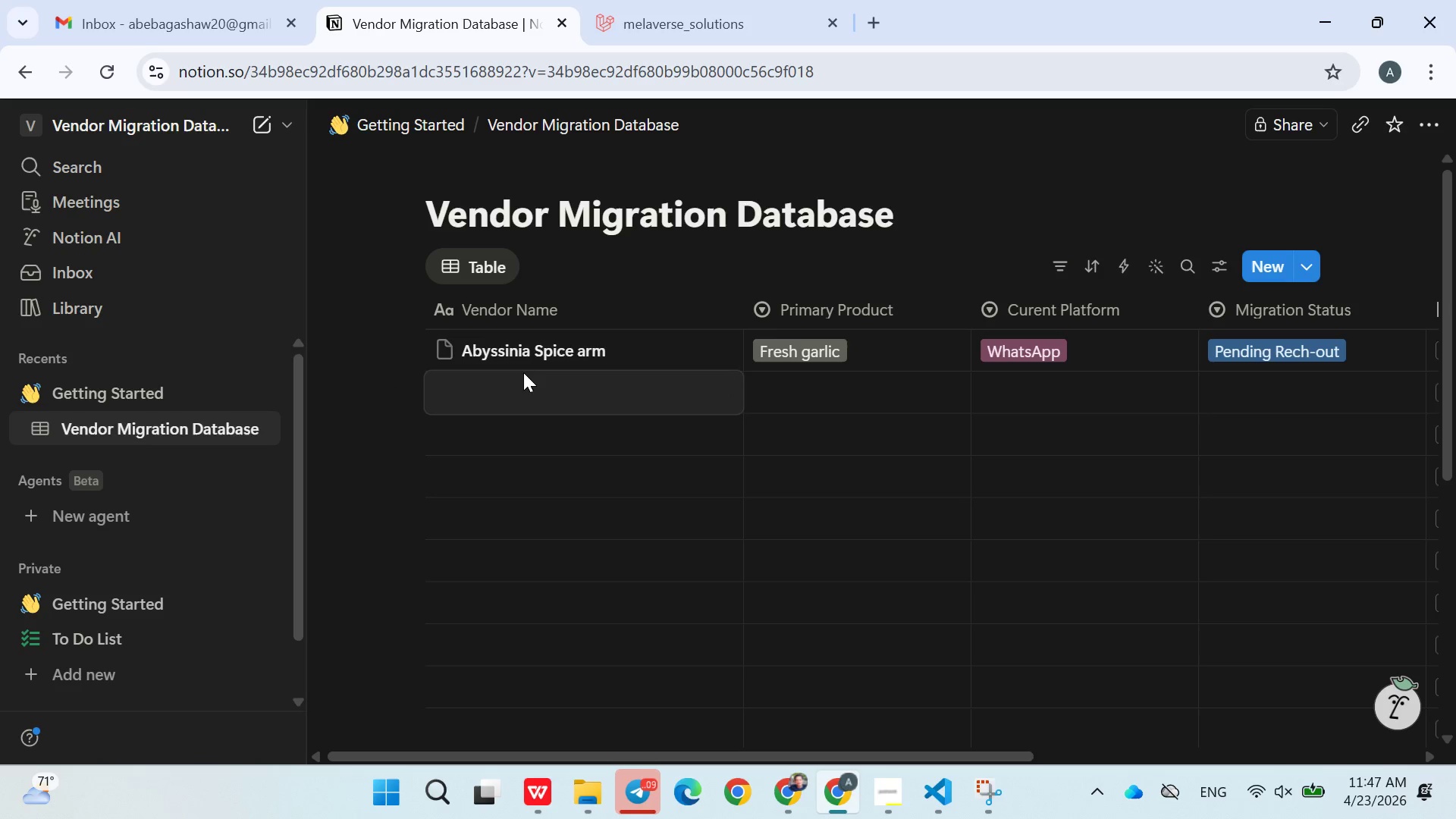 
type(Rift Valley Organics)
 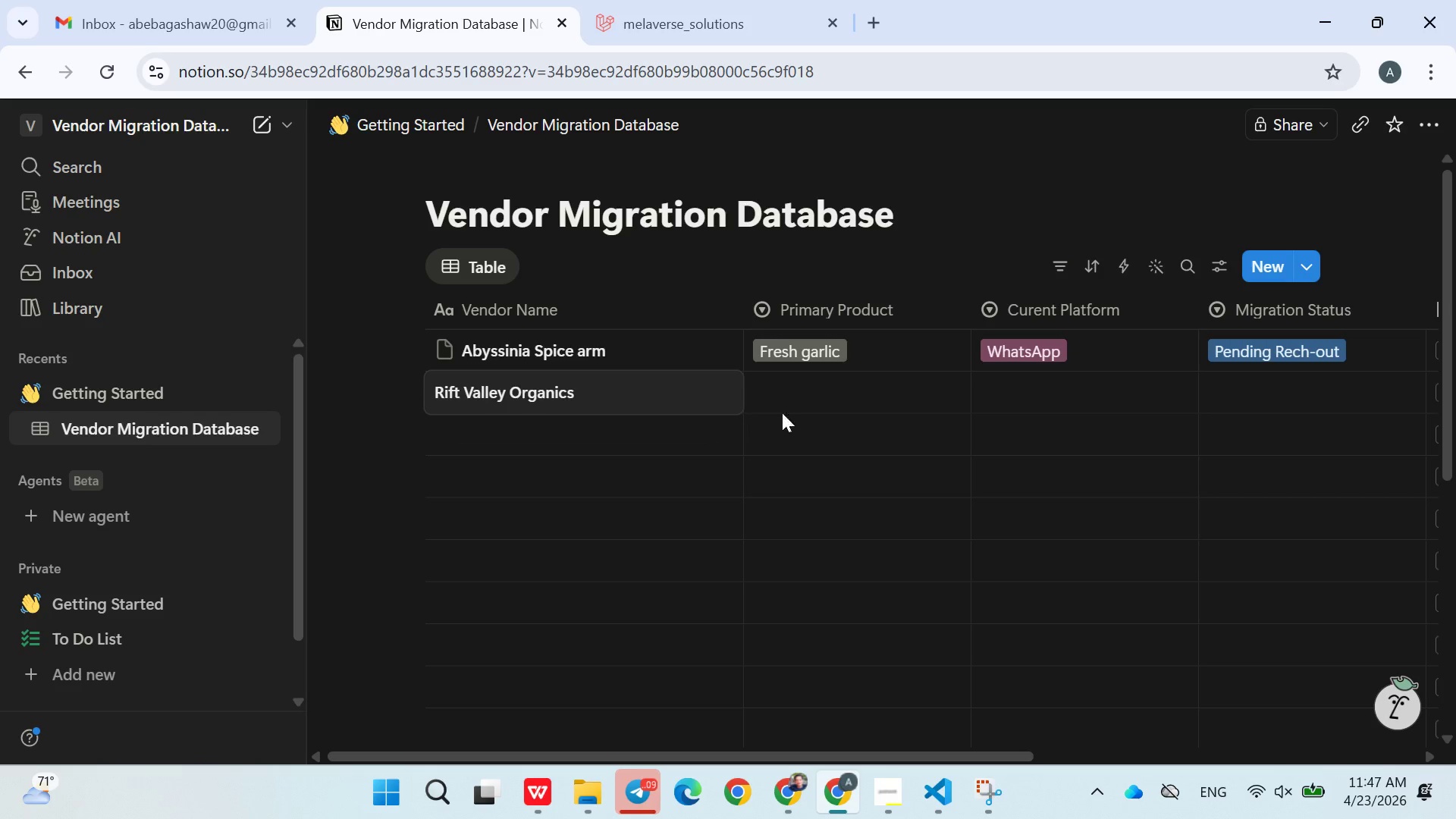 
double_click([823, 392])
 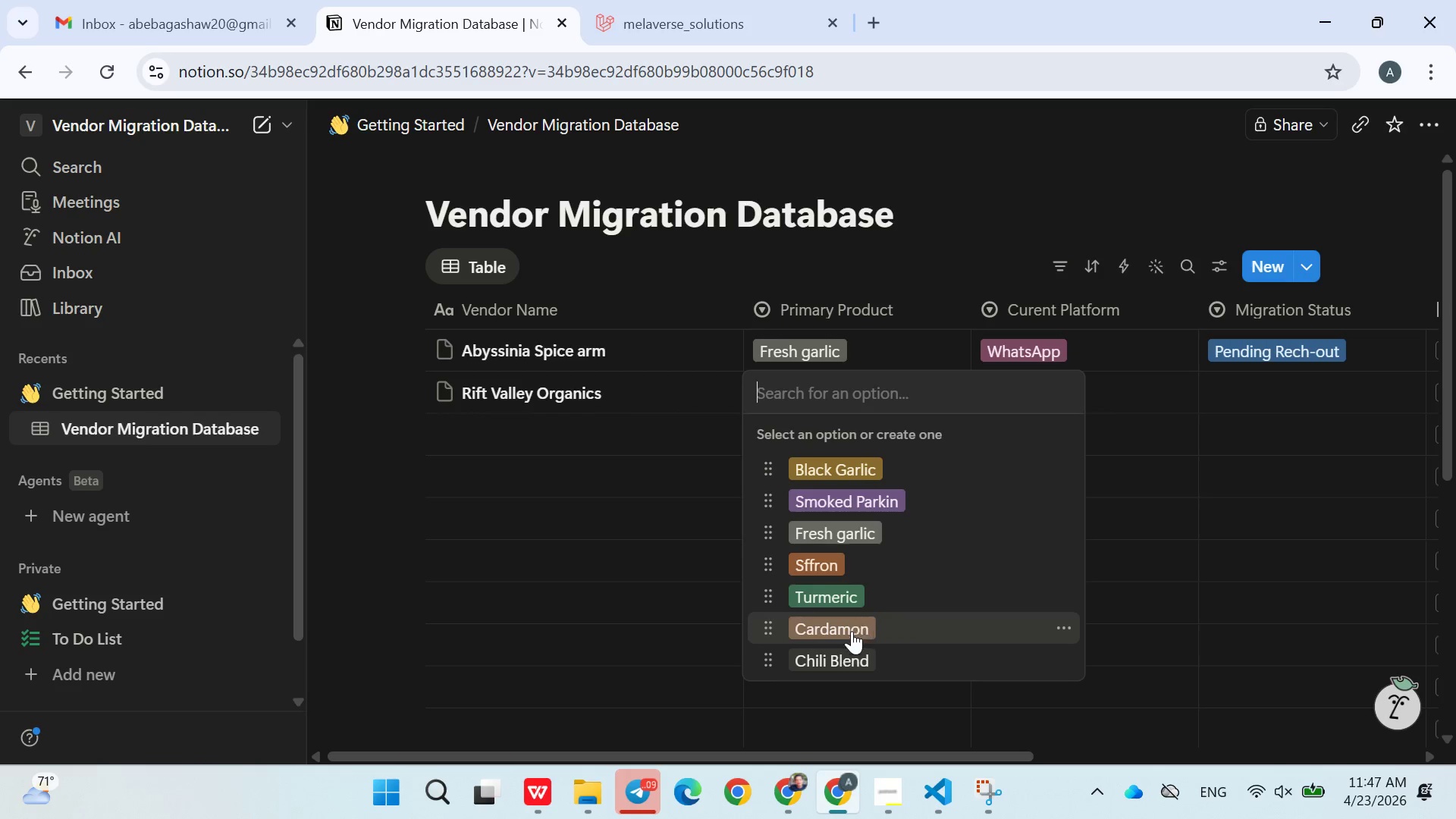 
left_click([832, 468])
 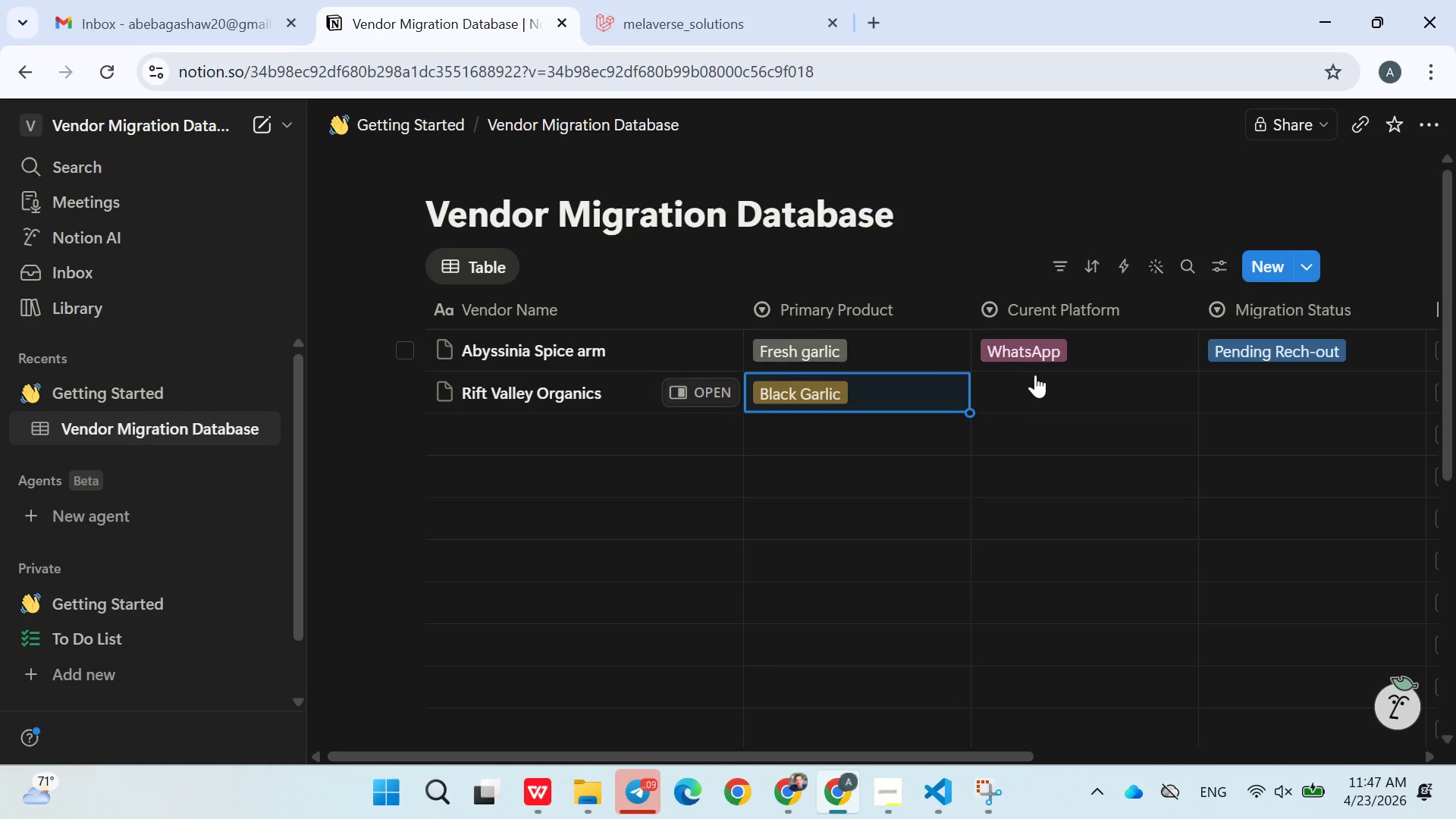 
left_click([1035, 377])
 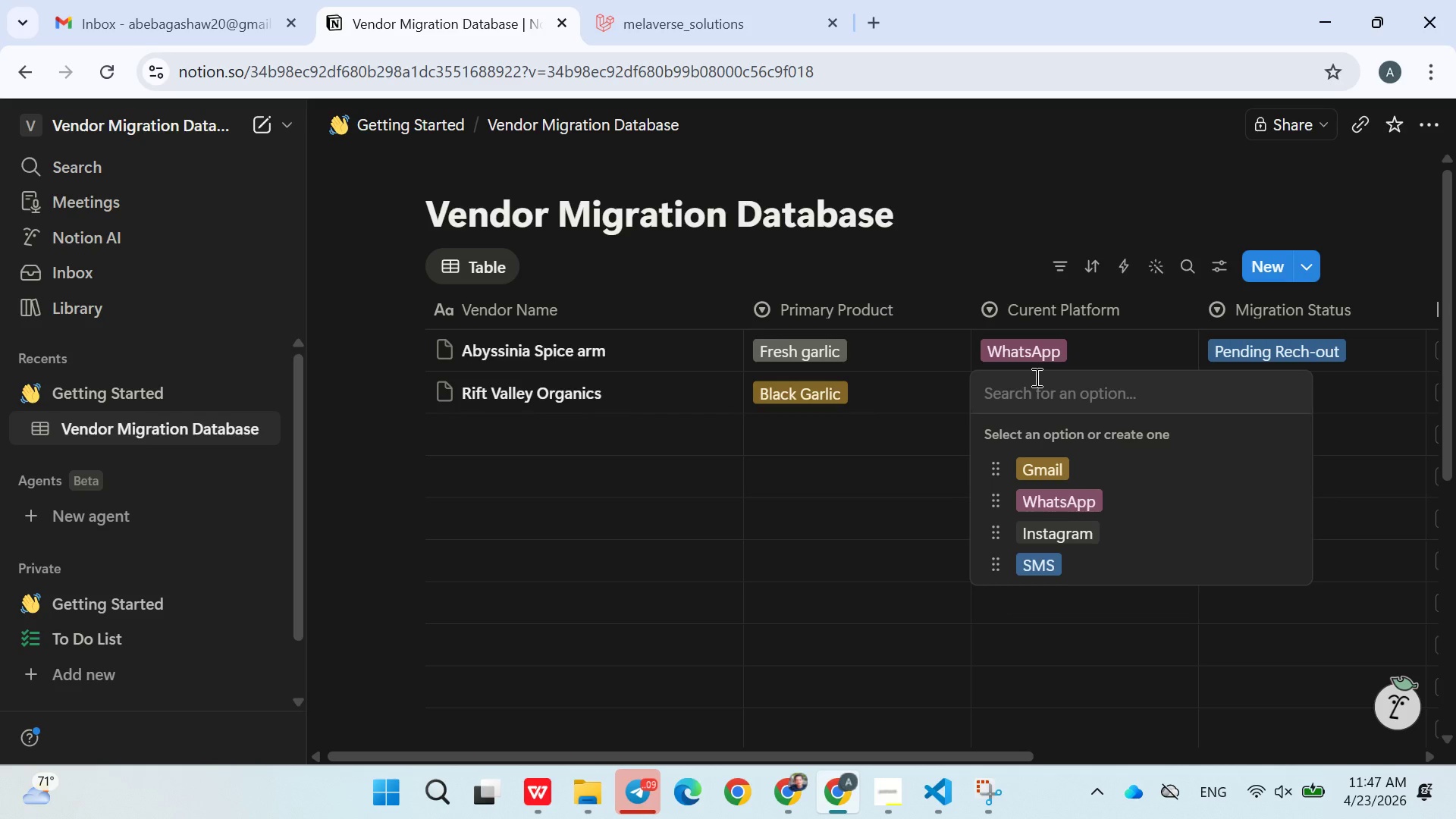 
left_click([1078, 469])
 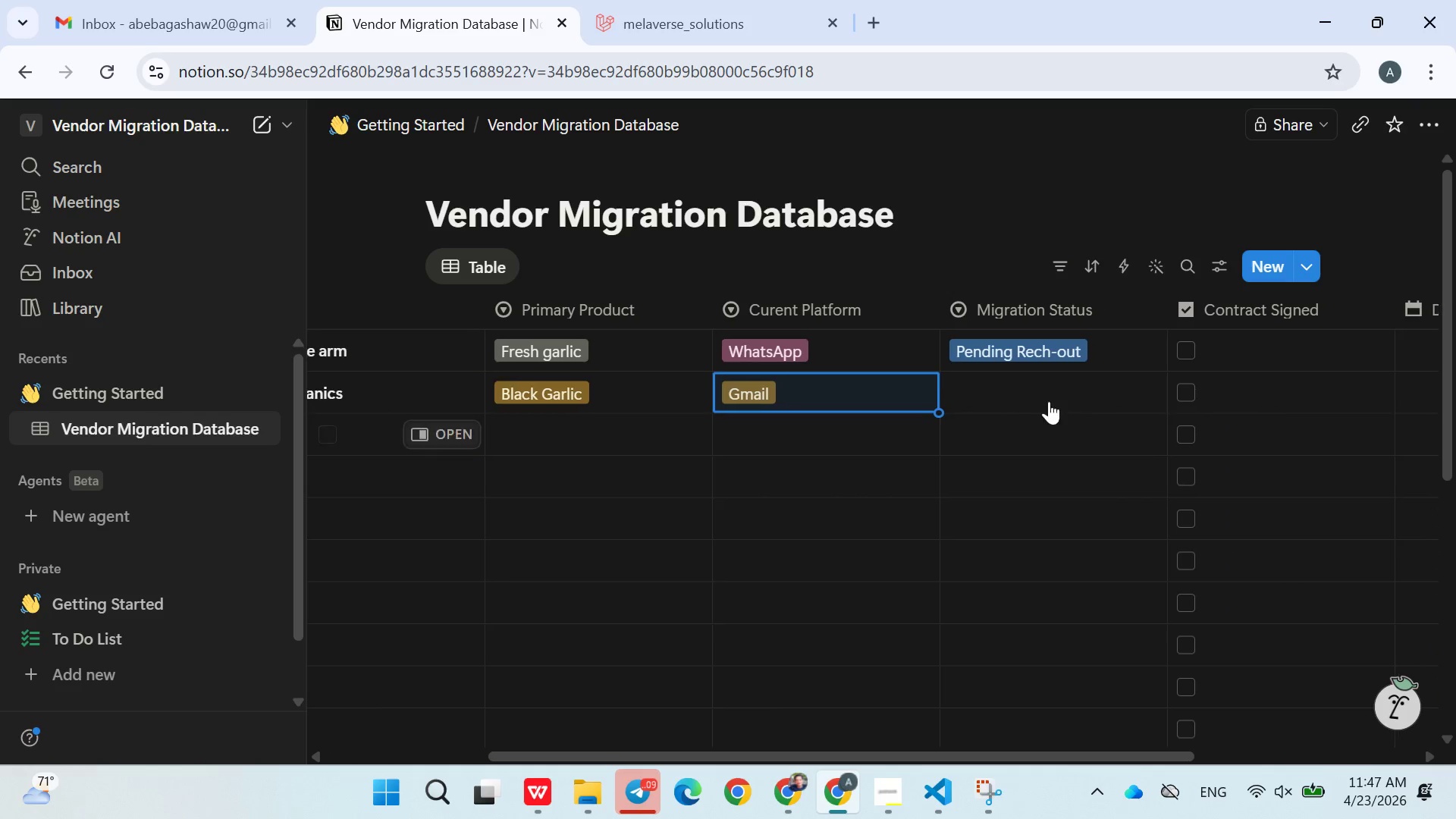 
left_click([1013, 394])
 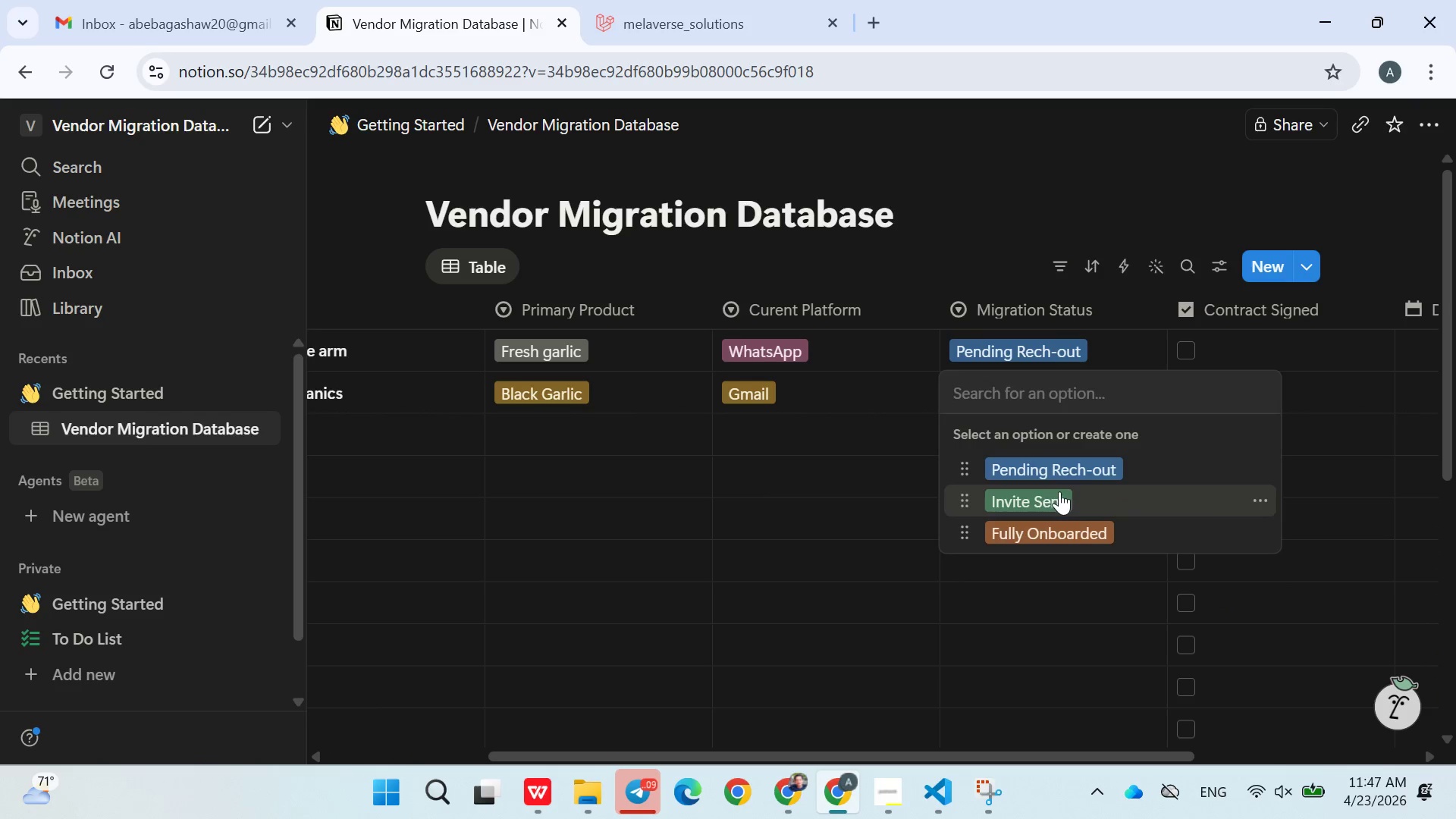 
double_click([849, 505])
 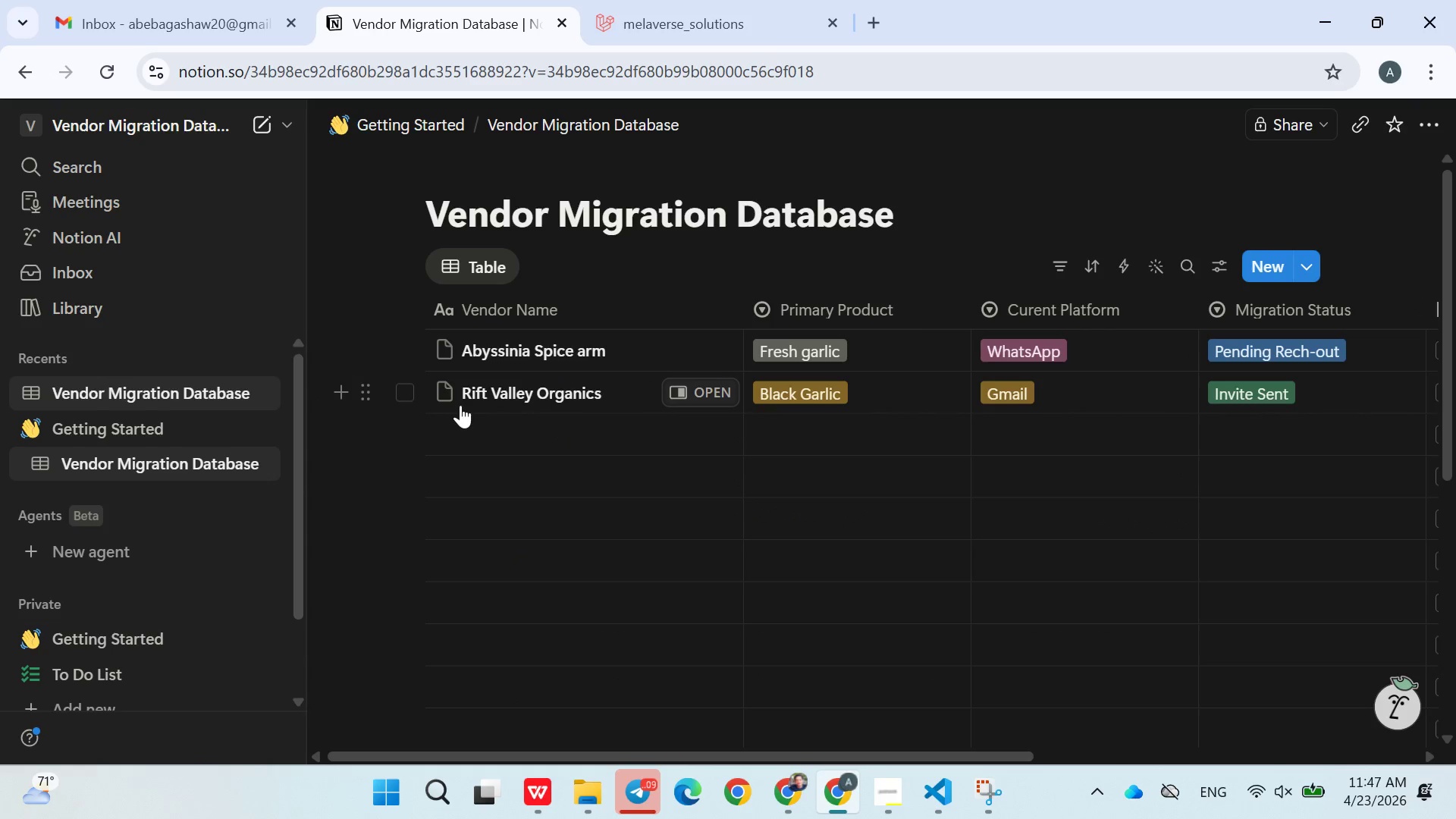 
left_click([500, 421])
 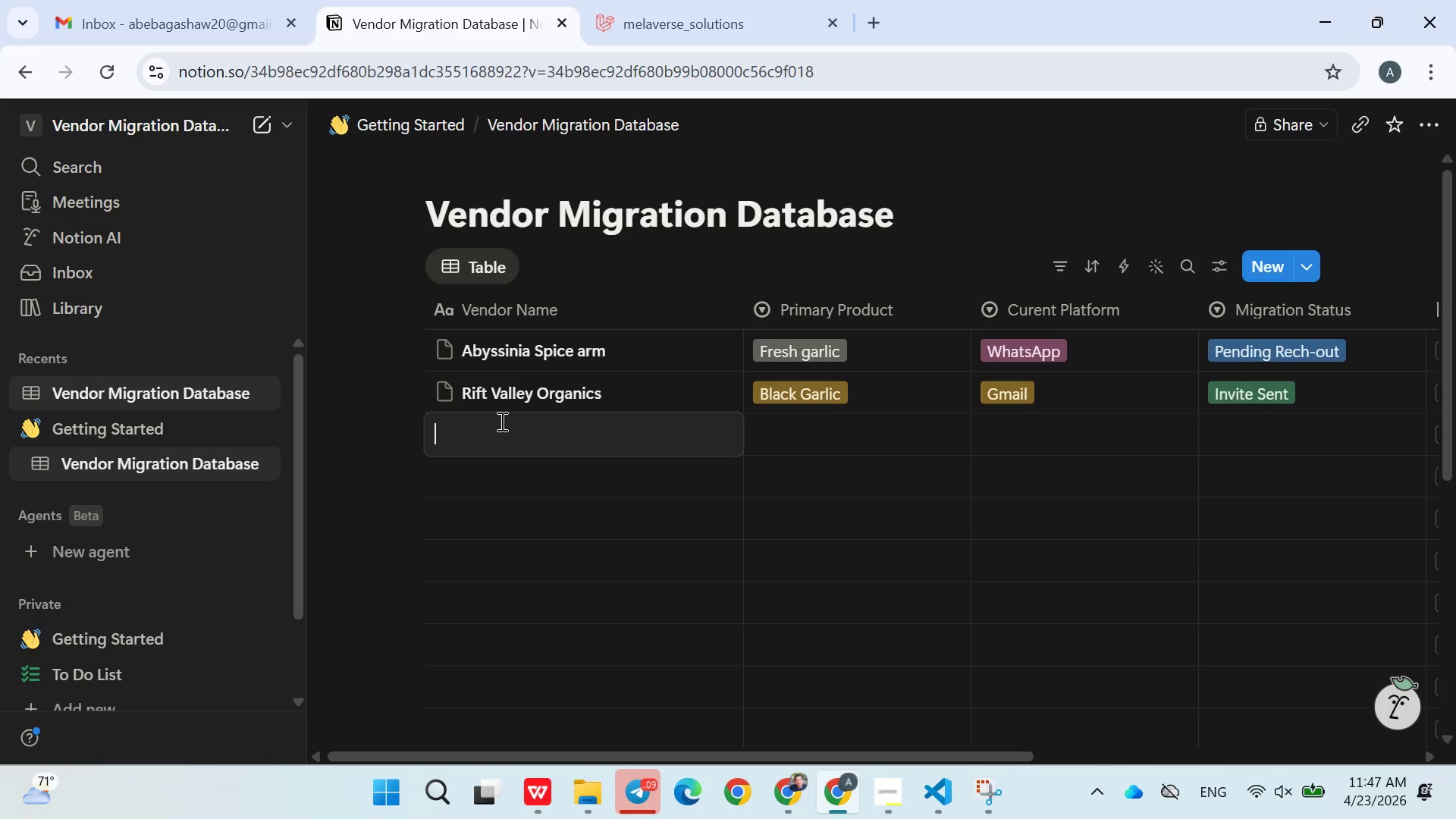 
type(Lalibela Herbs Collective)
 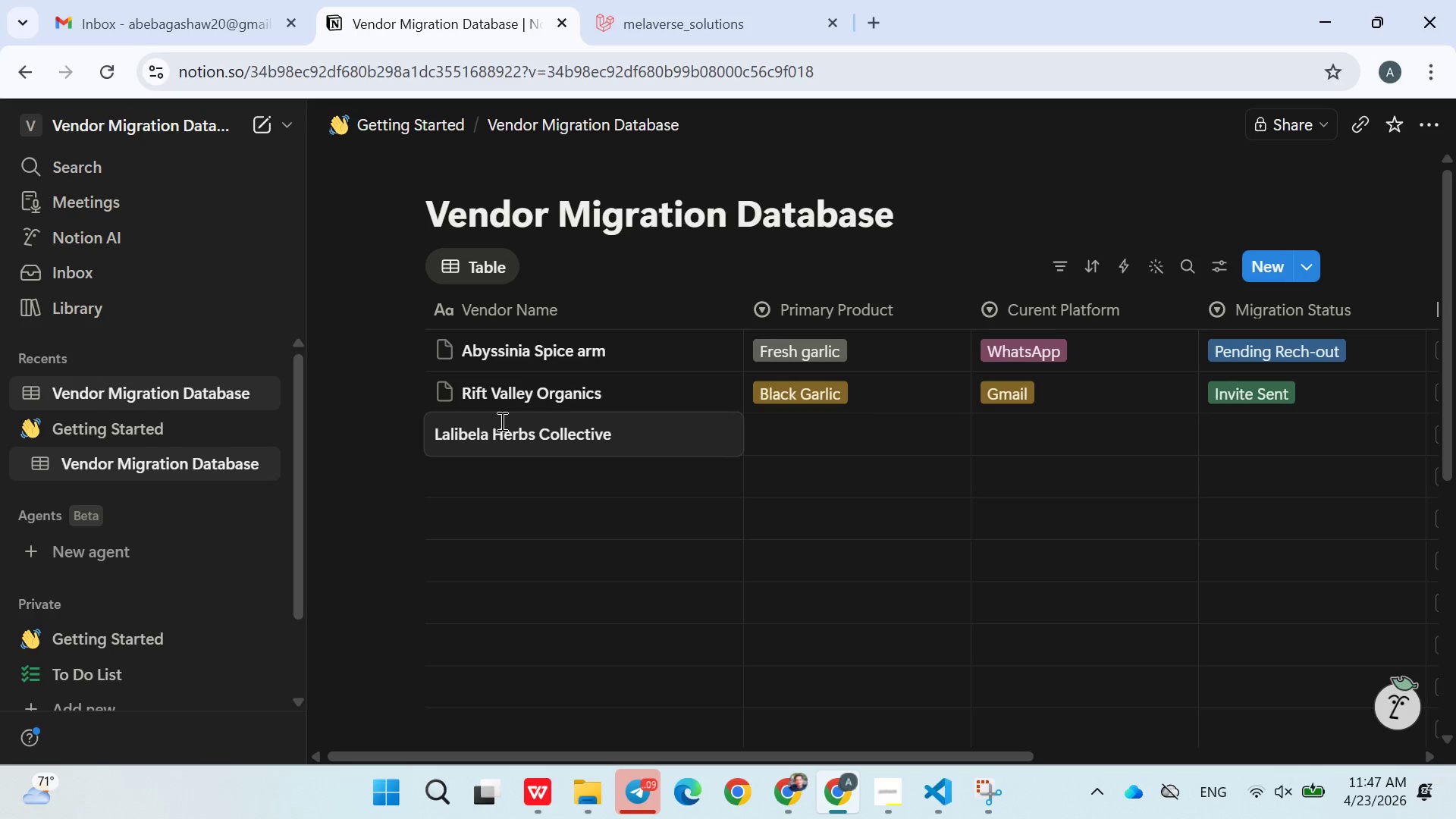 
left_click([896, 785])